 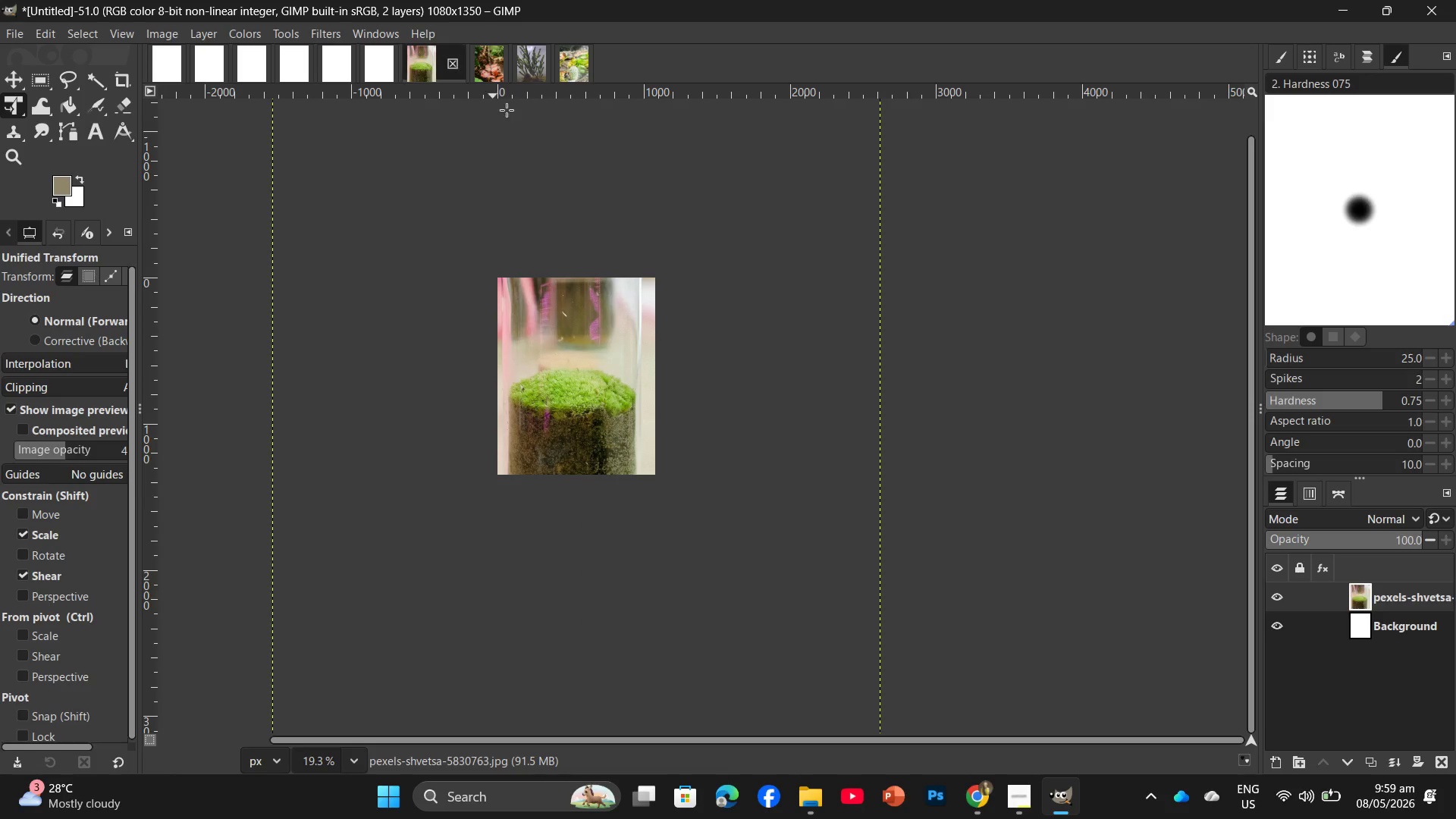 
left_click([800, 564])
 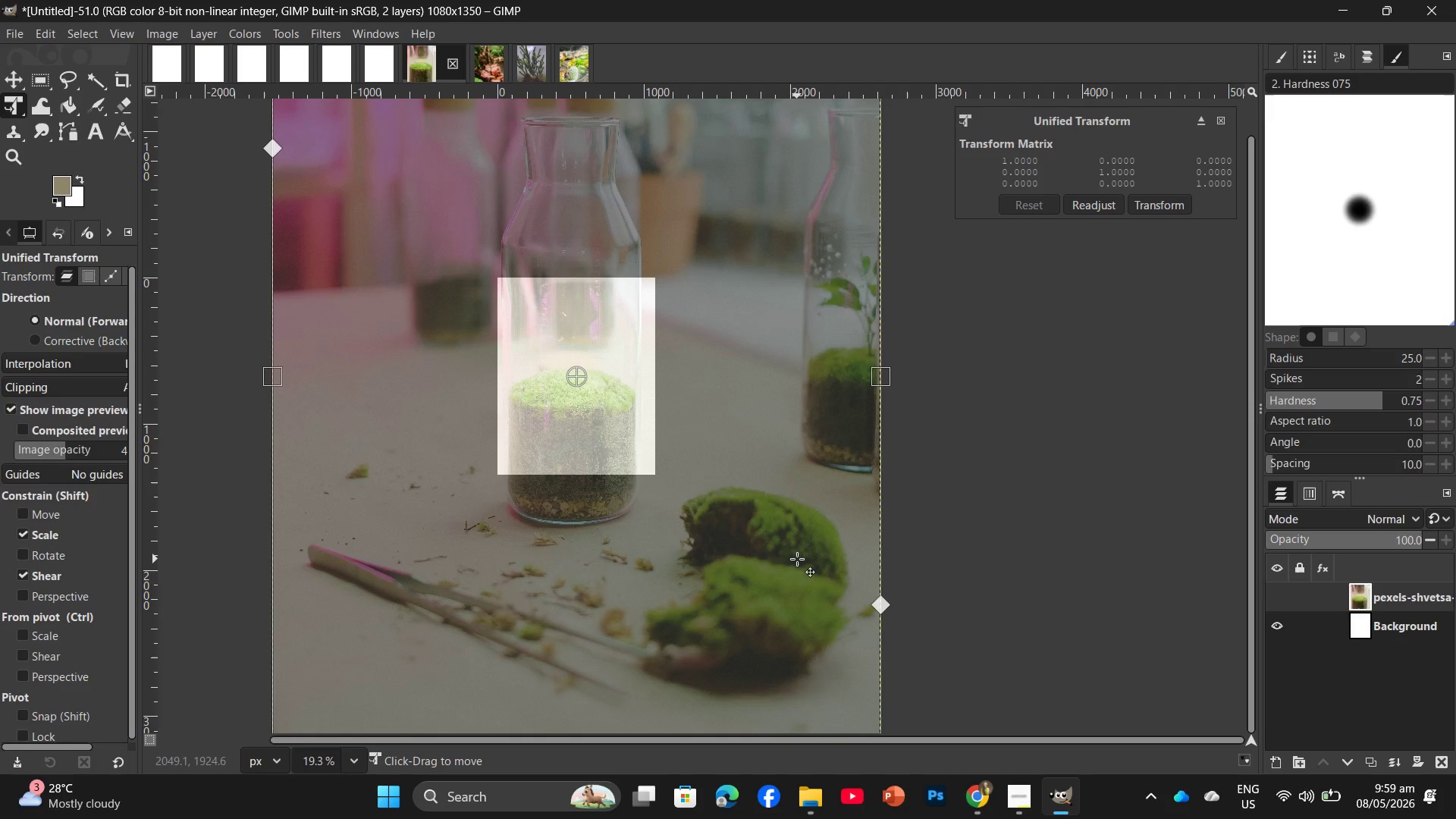 
hold_key(key=ControlLeft, duration=1.28)
scroll: coordinate [745, 461], scroll_direction: down, amount: 6.0
 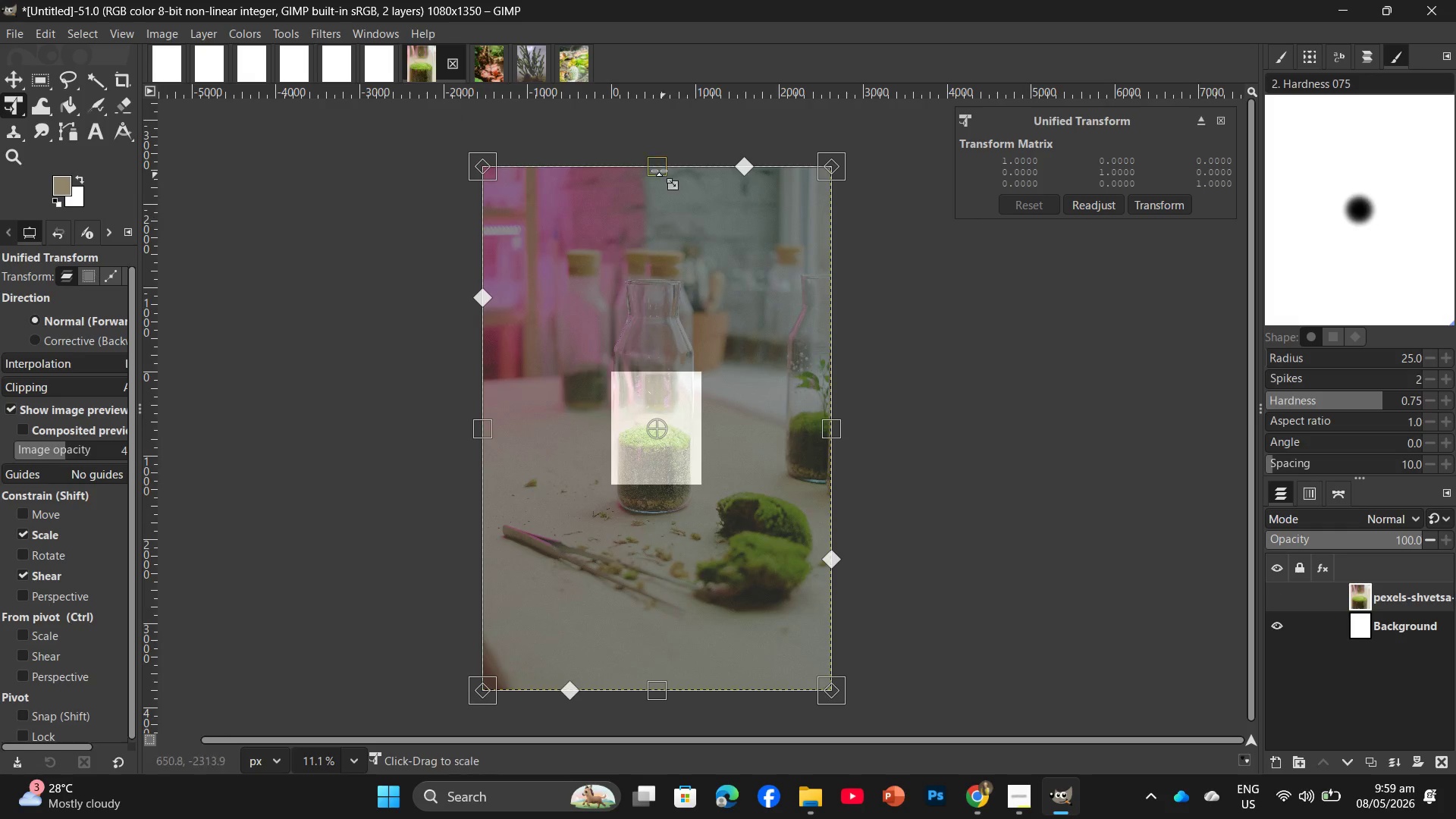 
left_click_drag(start_coordinate=[657, 169], to_coordinate=[672, 372])
 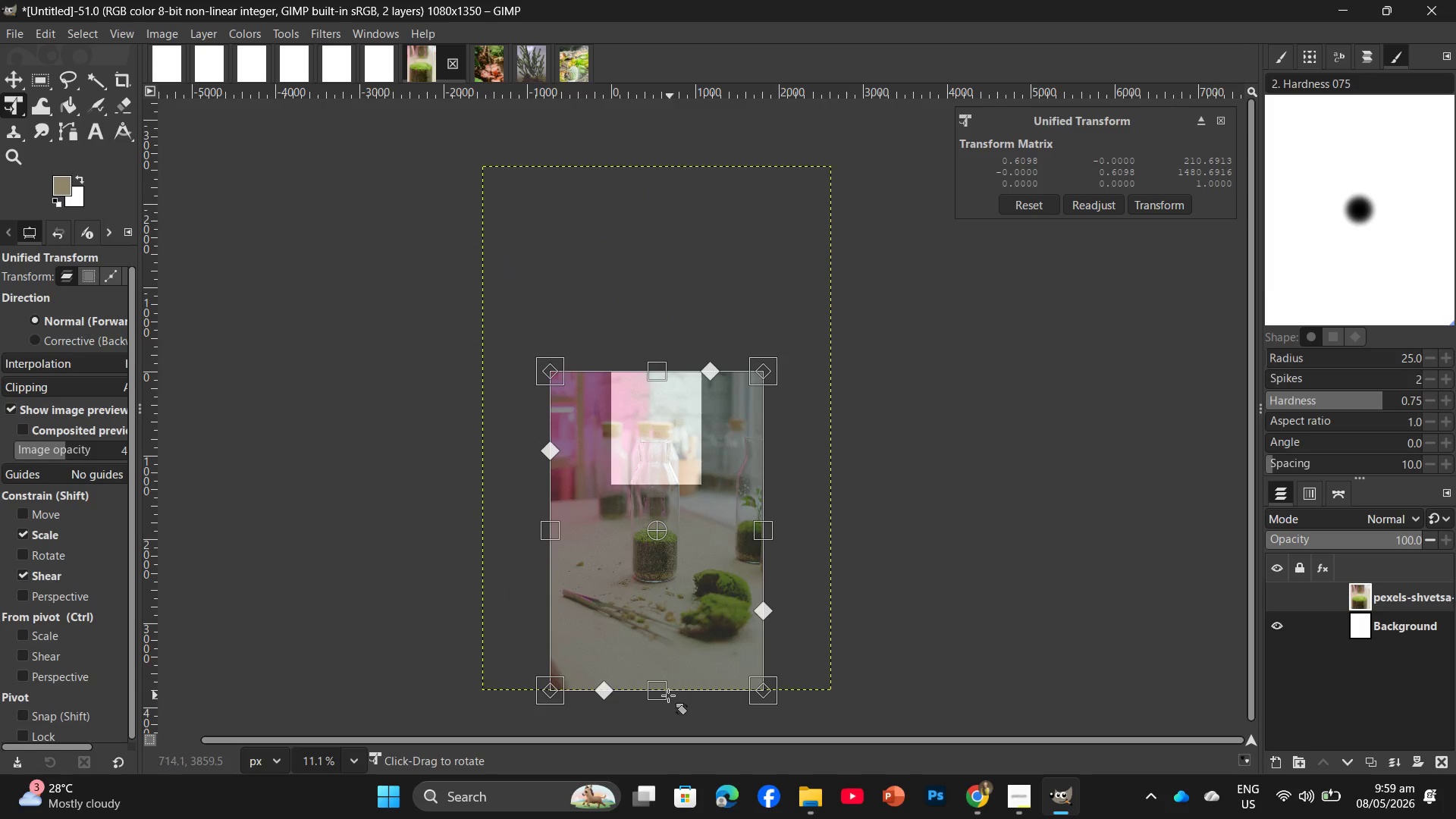 
left_click_drag(start_coordinate=[668, 695], to_coordinate=[667, 681])
 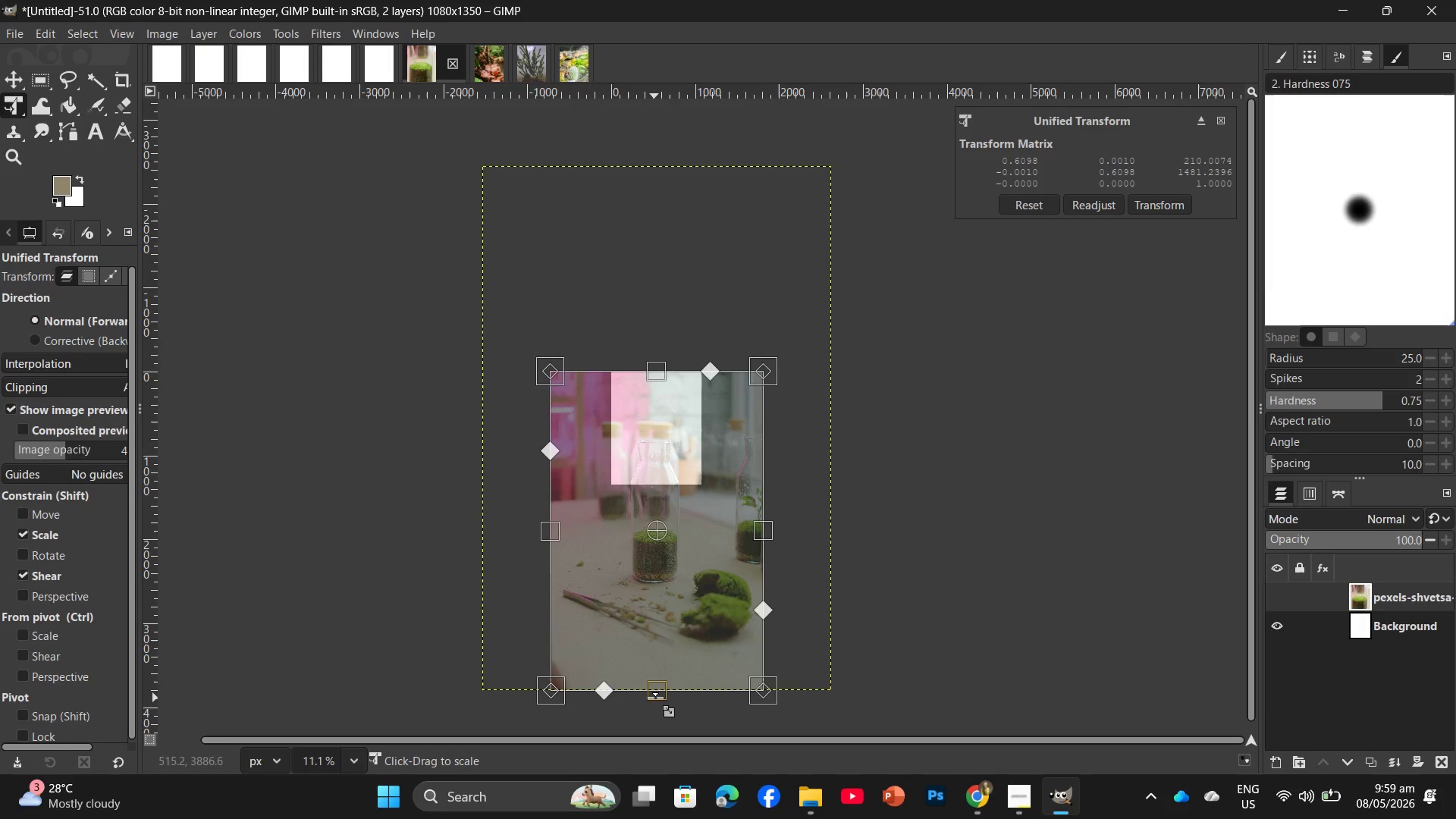 
left_click_drag(start_coordinate=[655, 698], to_coordinate=[662, 494])
 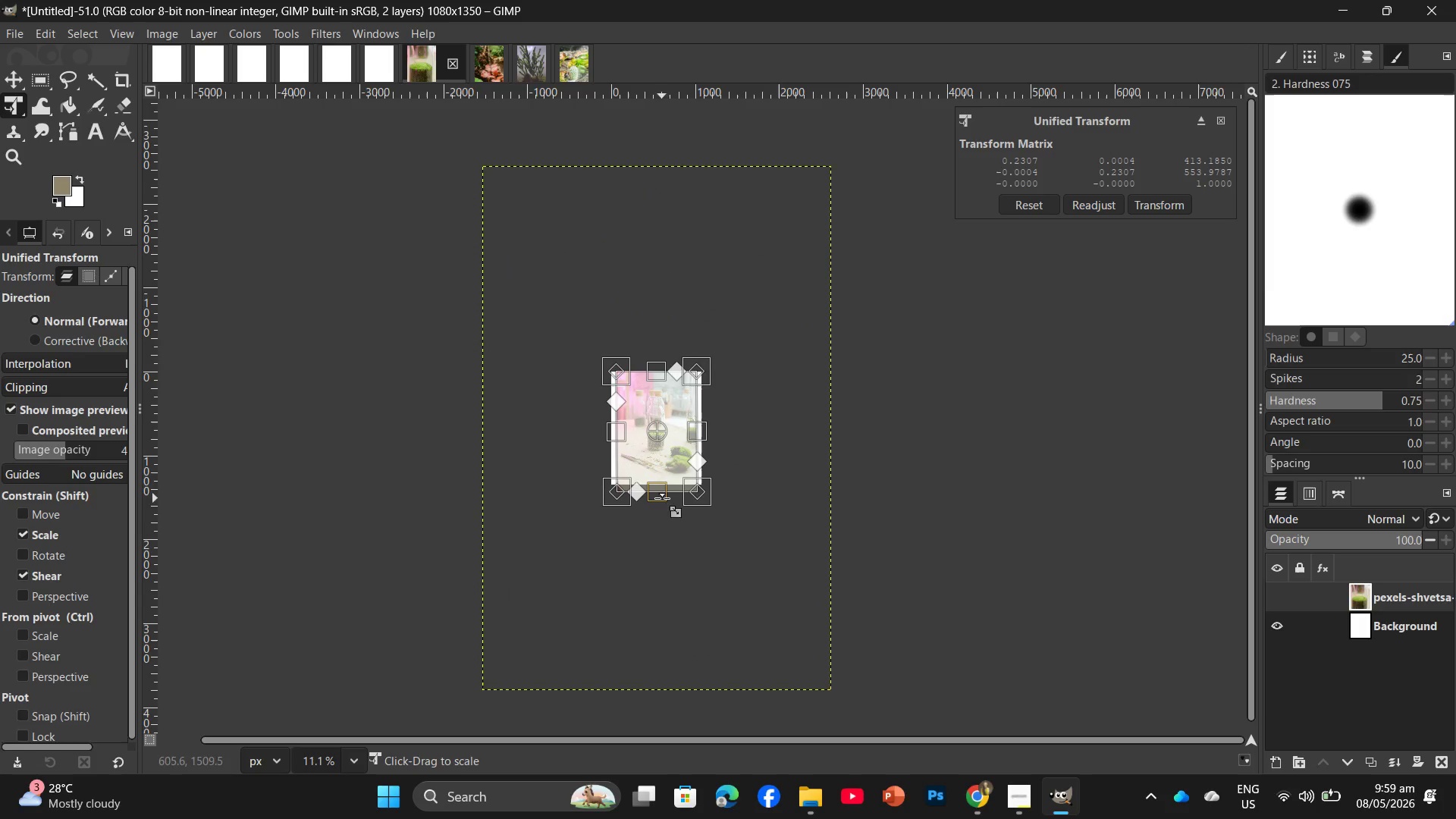 
hold_key(key=ControlLeft, duration=1.91)
 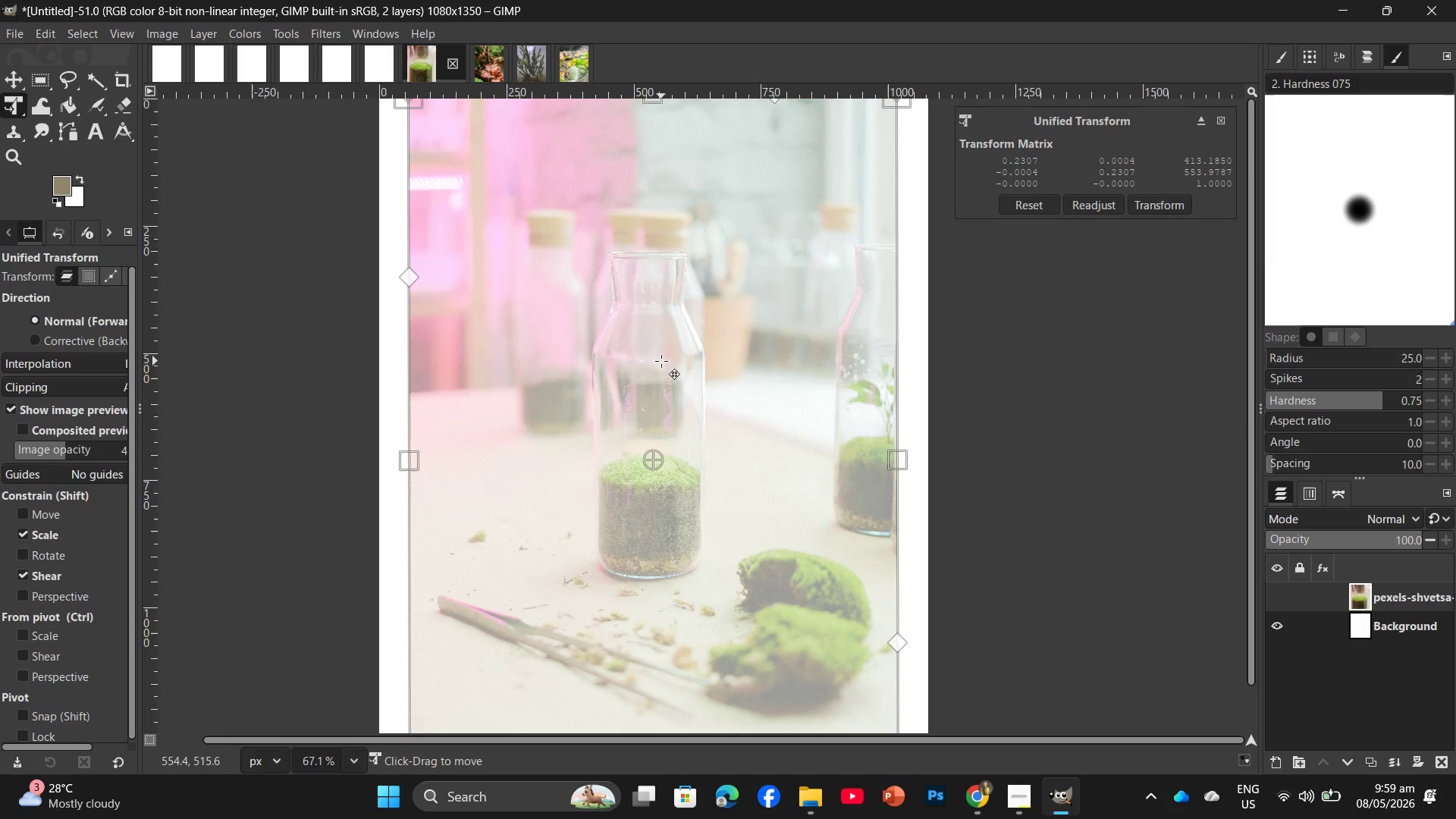 
hold_key(key=ControlLeft, duration=0.5)
 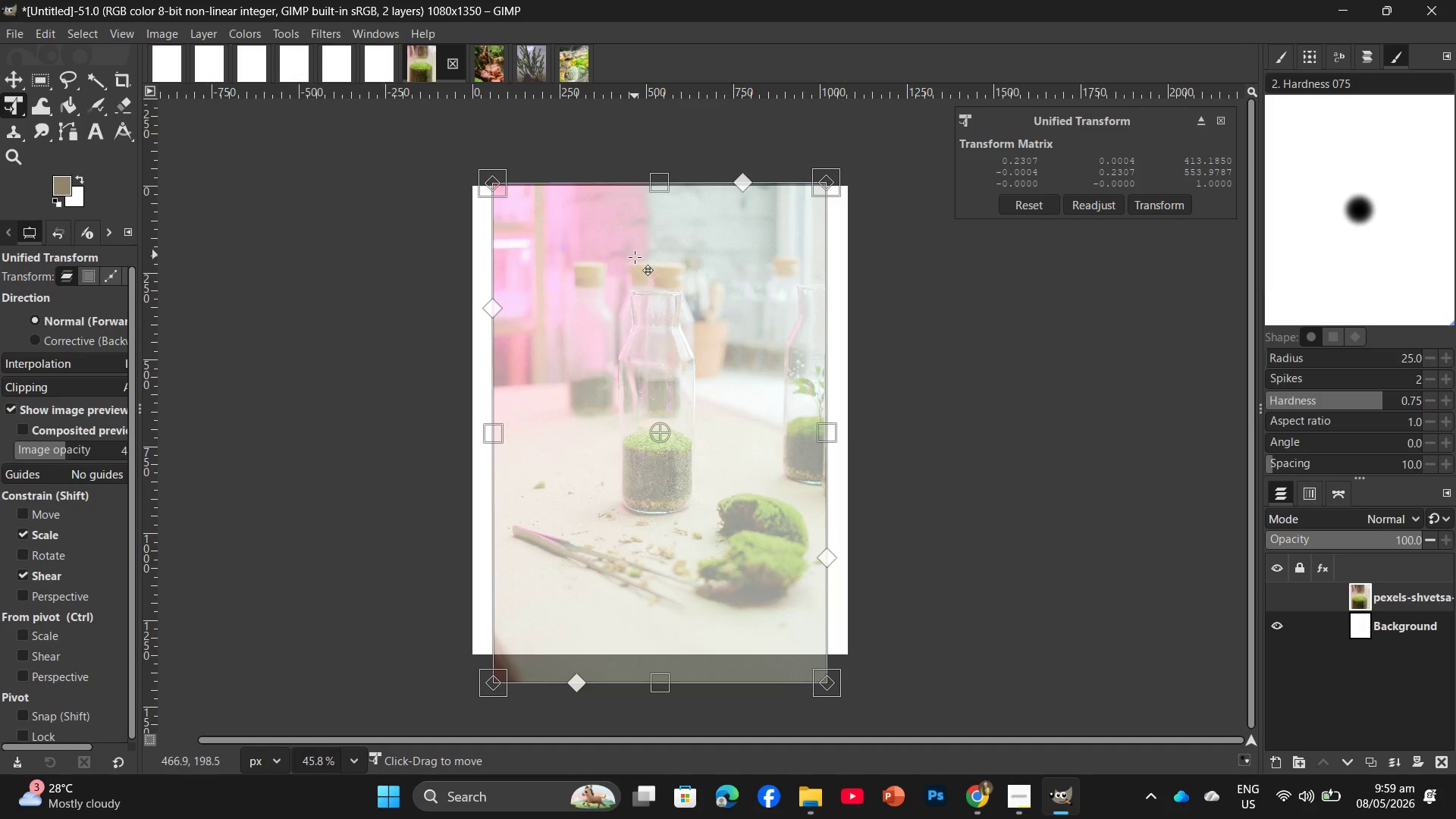 
scroll: coordinate [663, 362], scroll_direction: up, amount: 29.0
 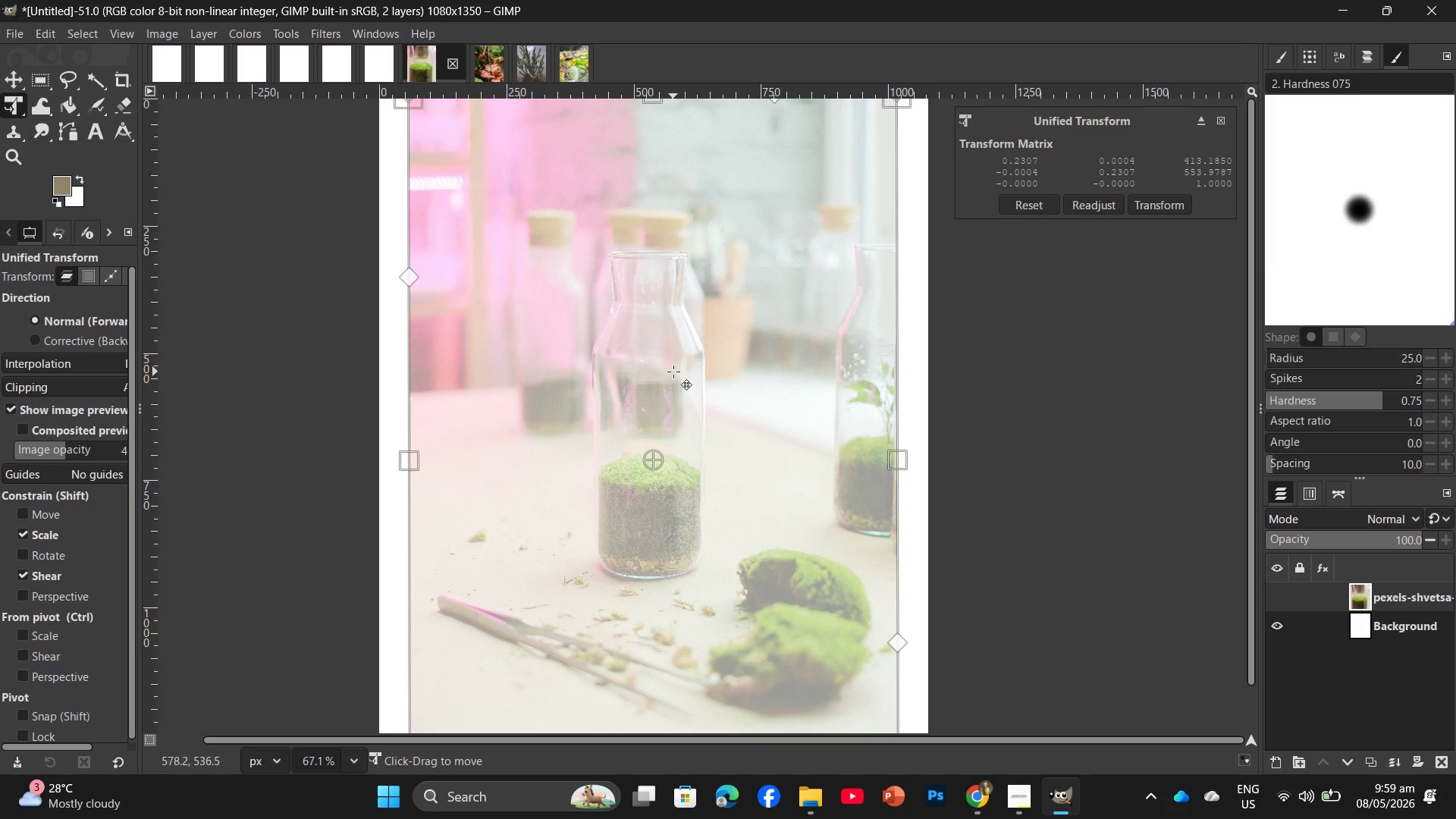 
scroll: coordinate [674, 372], scroll_direction: down, amount: 4.0
 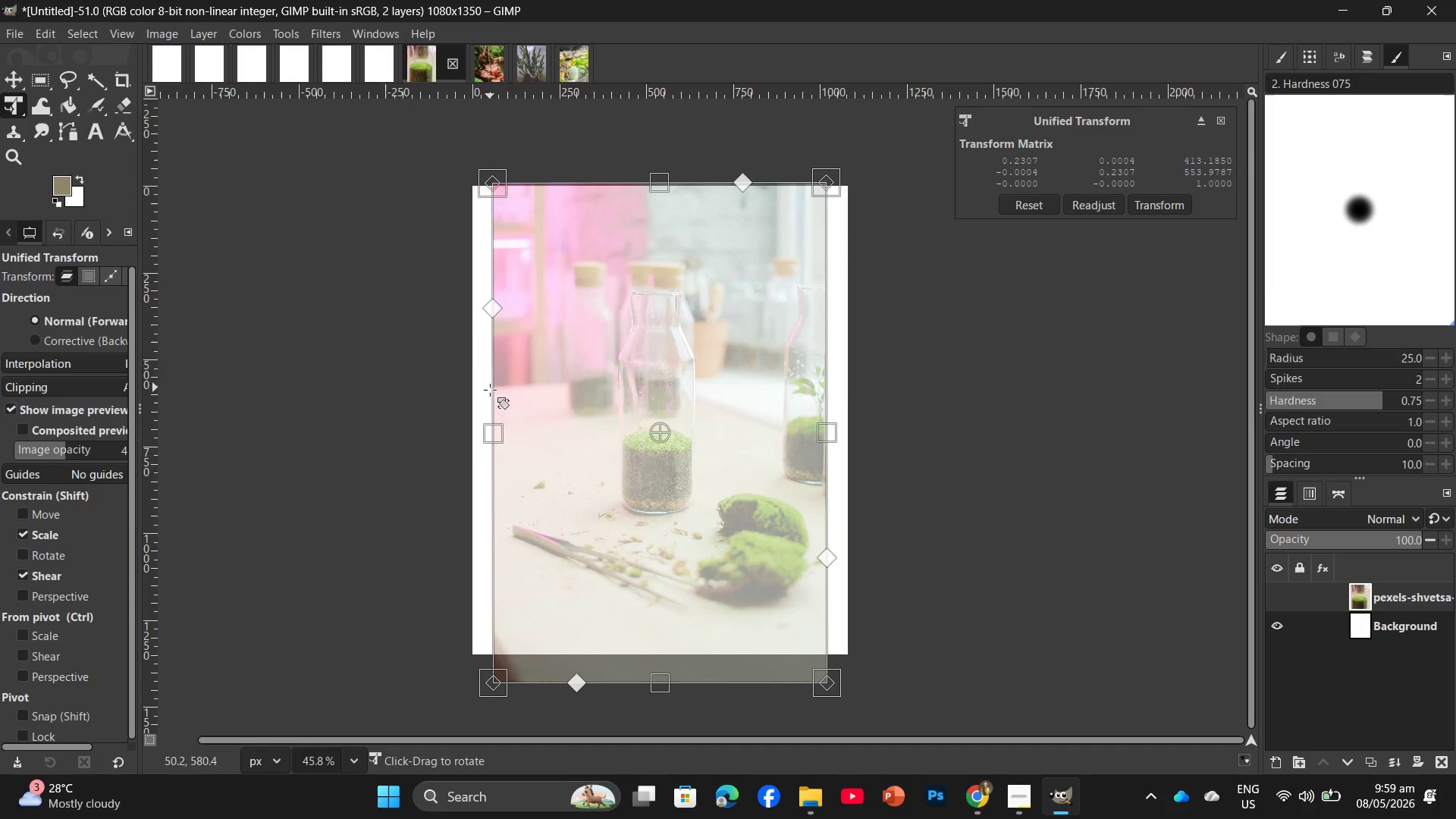 
left_click_drag(start_coordinate=[492, 437], to_coordinate=[469, 438])
 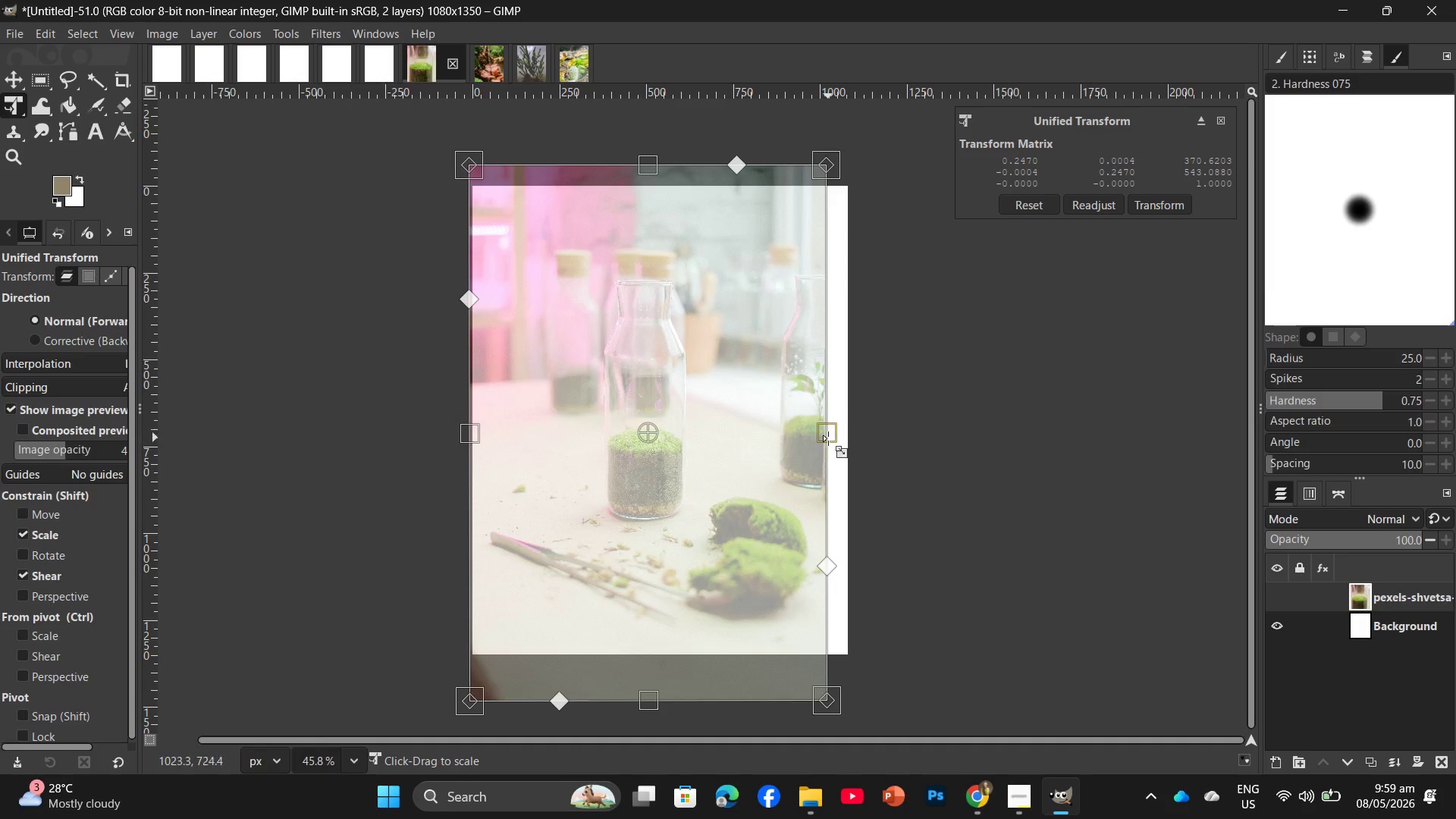 
left_click_drag(start_coordinate=[828, 438], to_coordinate=[855, 444])
 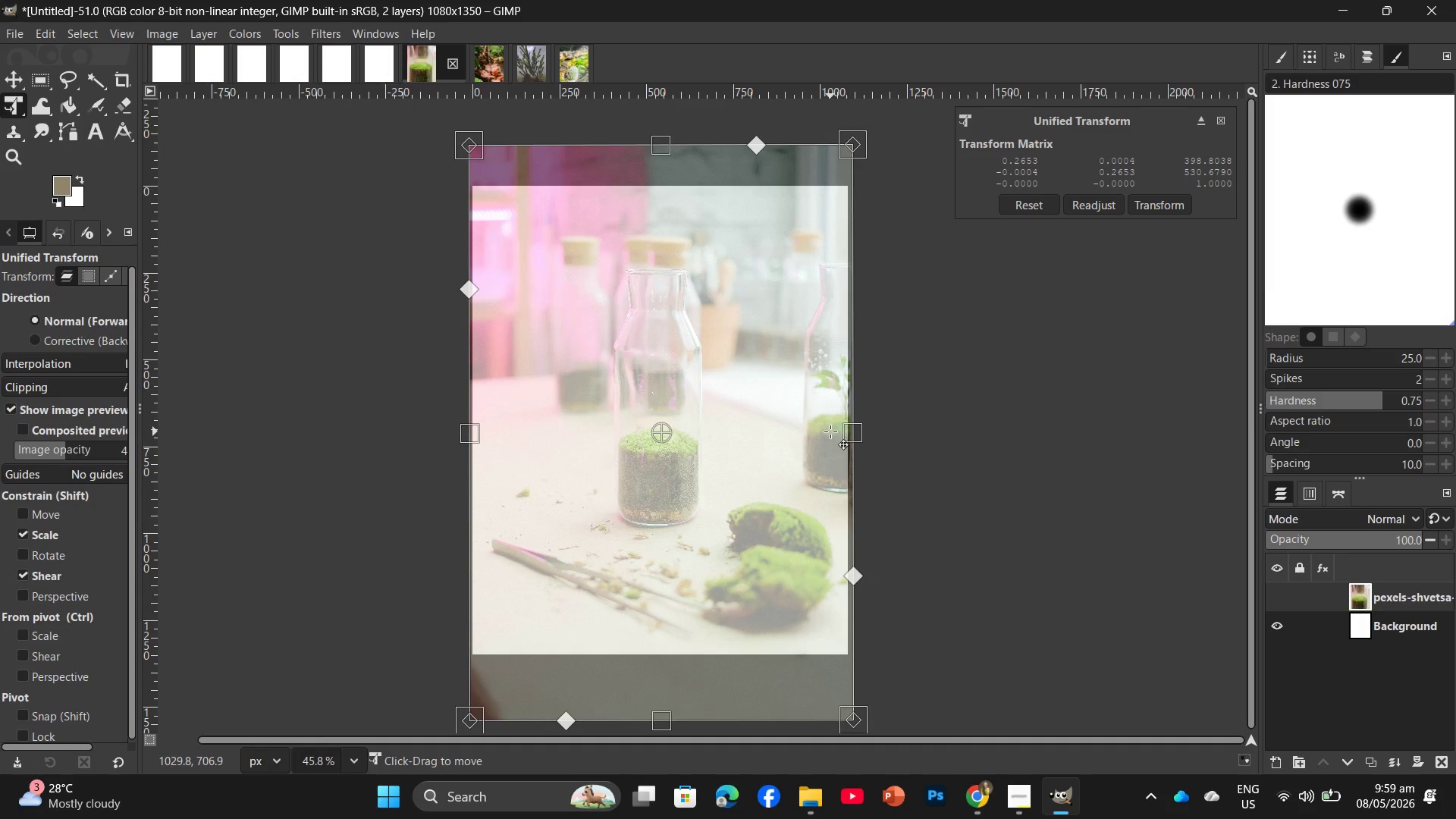 
key(Enter)
 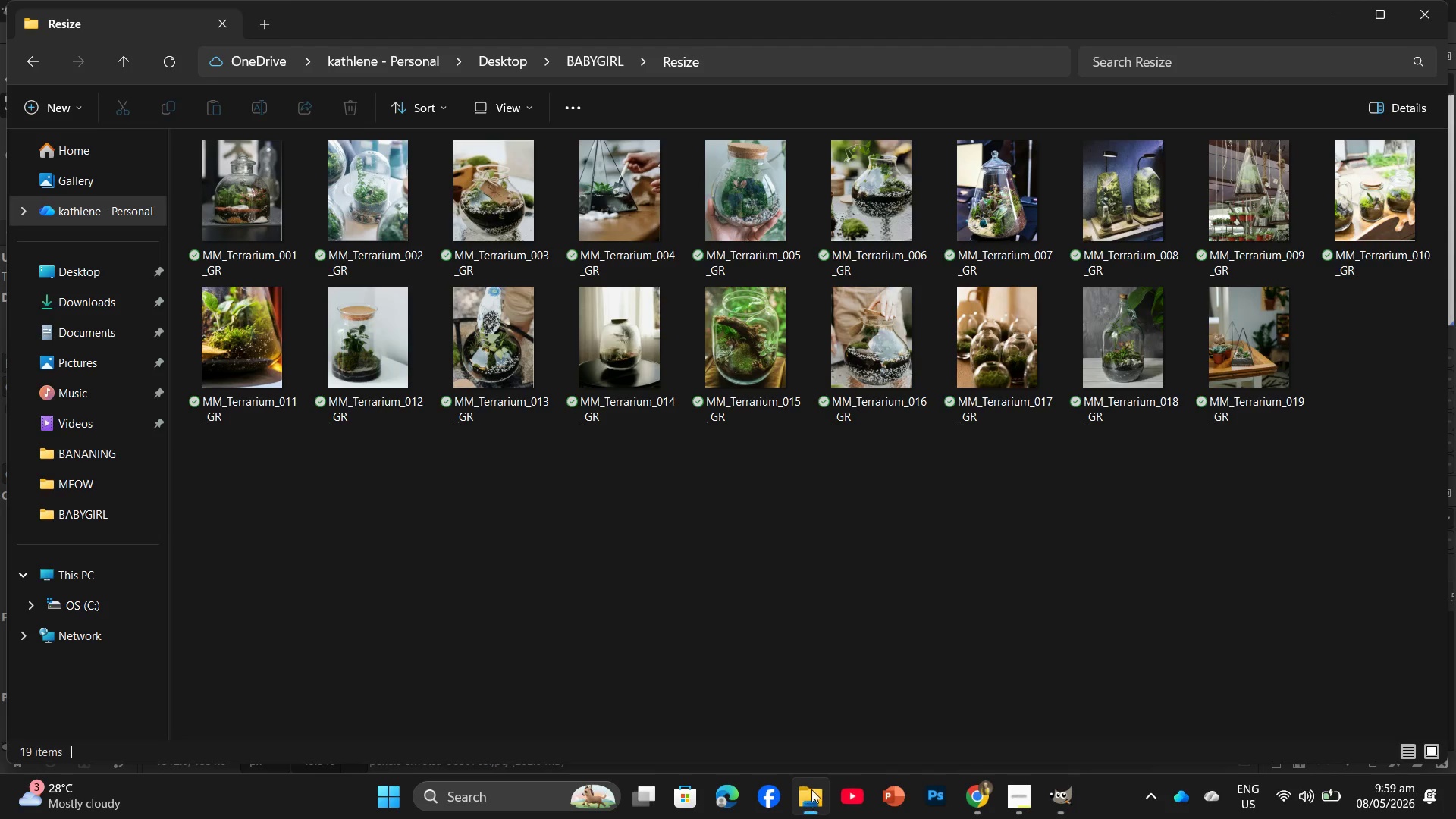 
wait(9.55)
 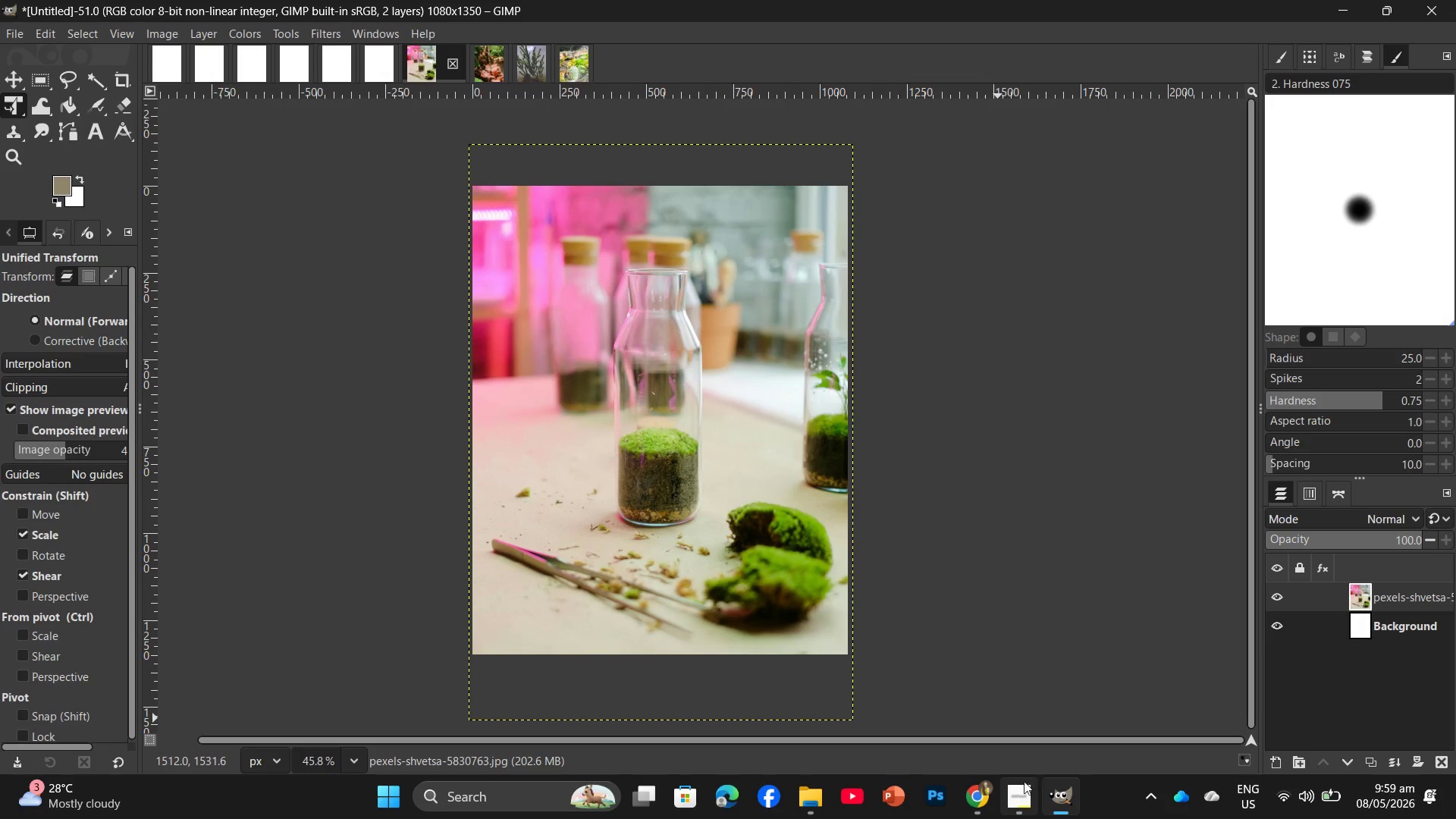 
key(Control+Shift+E)
 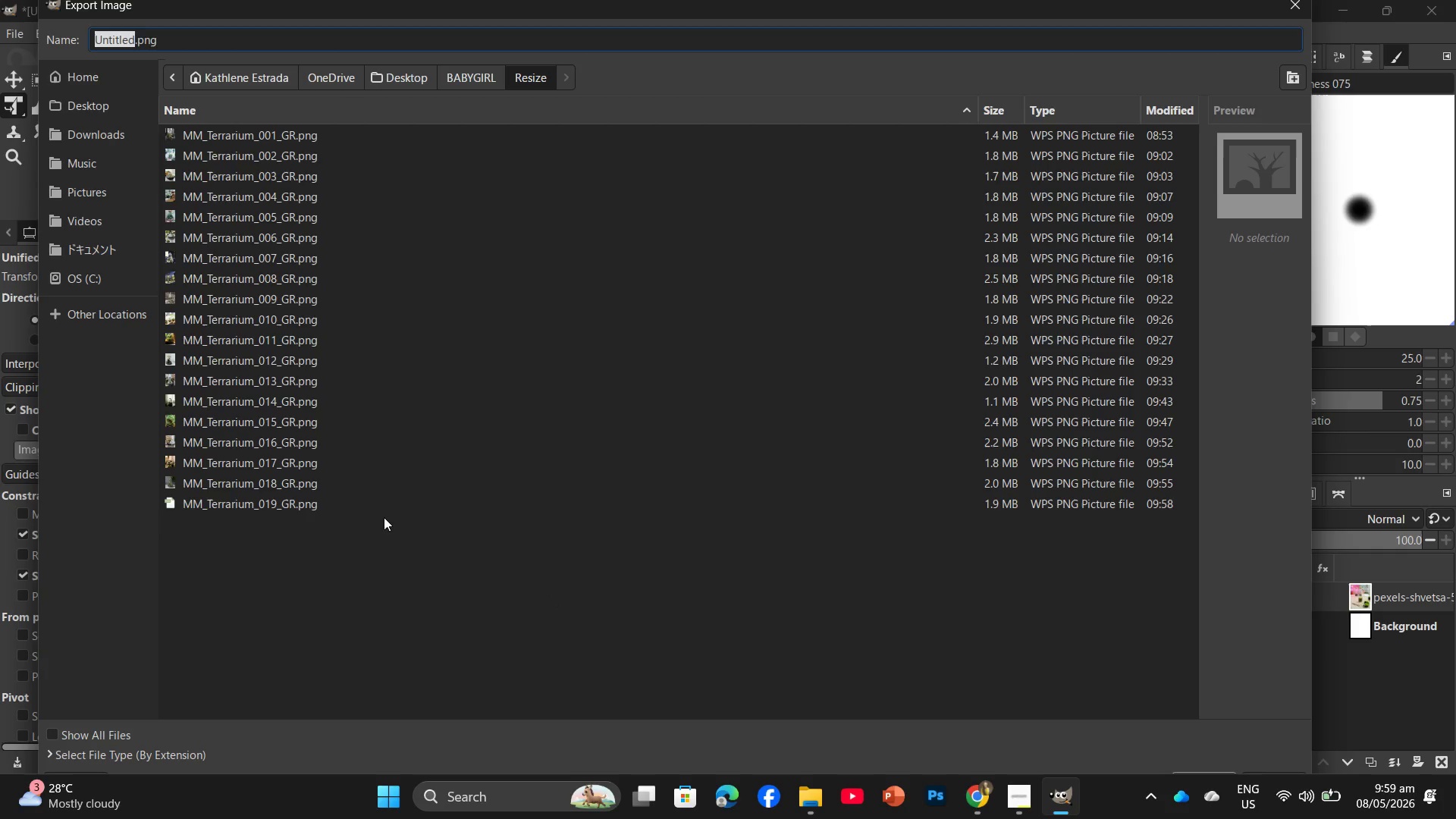 
left_click([309, 503])
 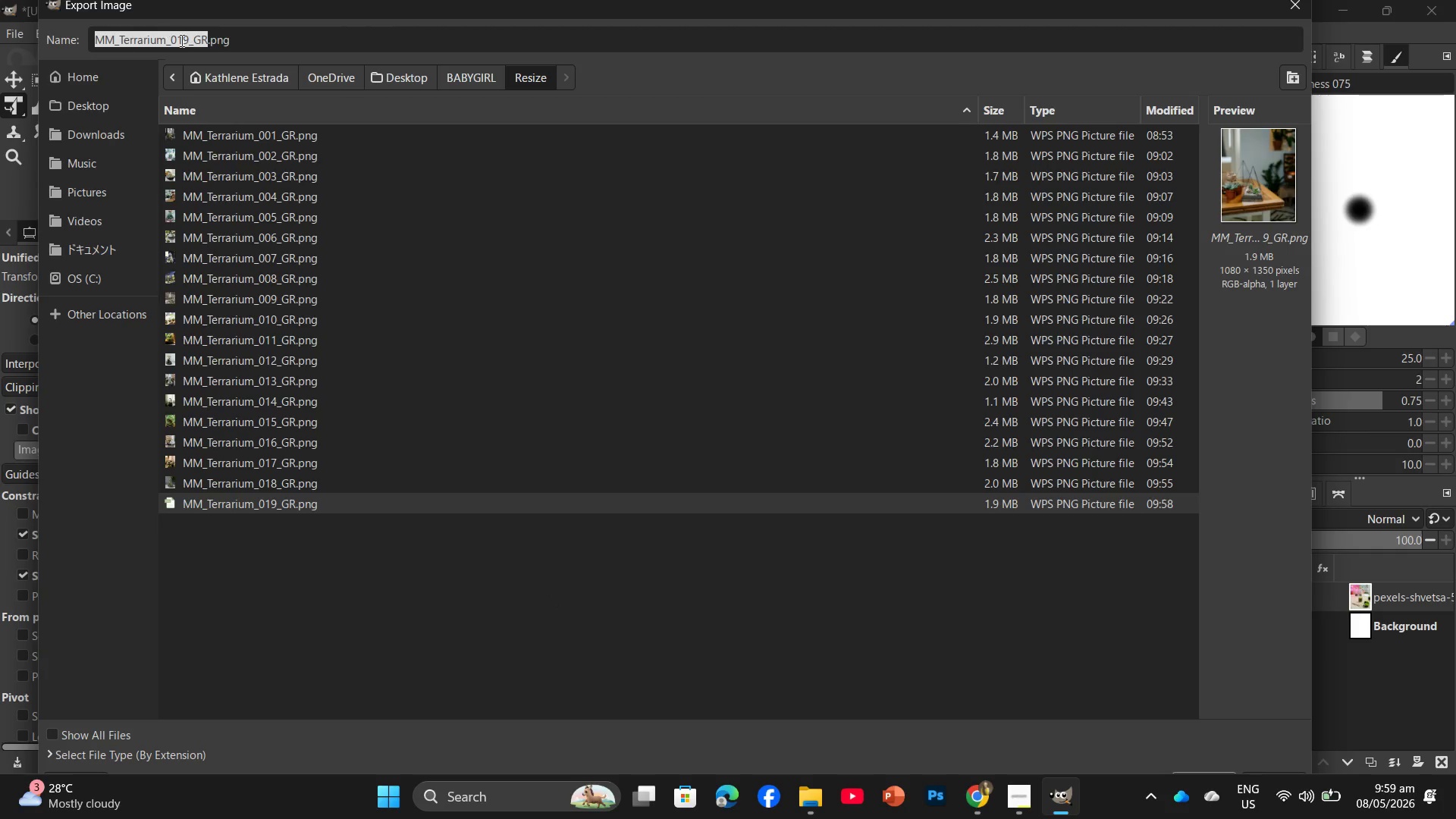 
left_click([190, 42])
 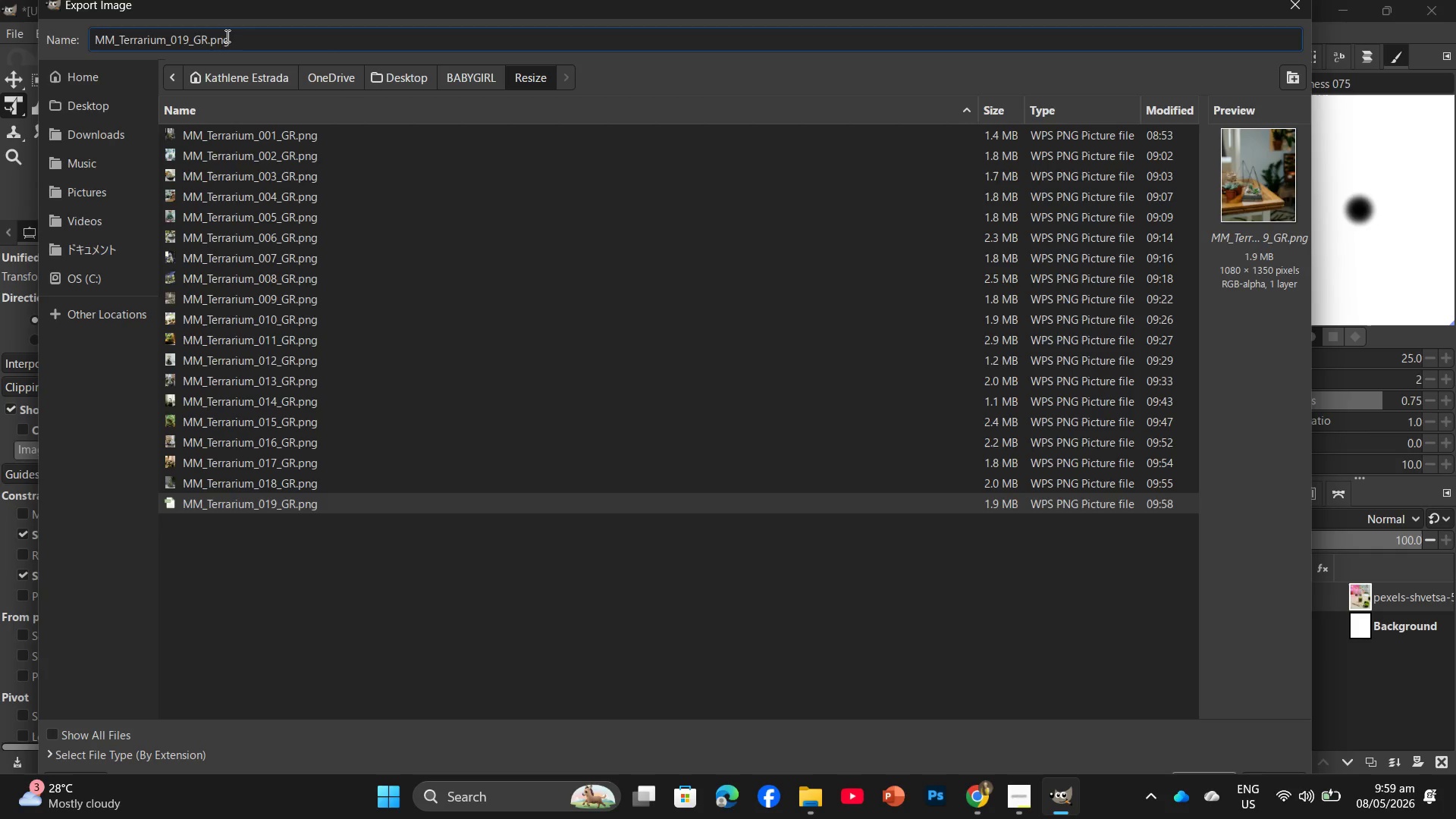 
key(Backspace)
 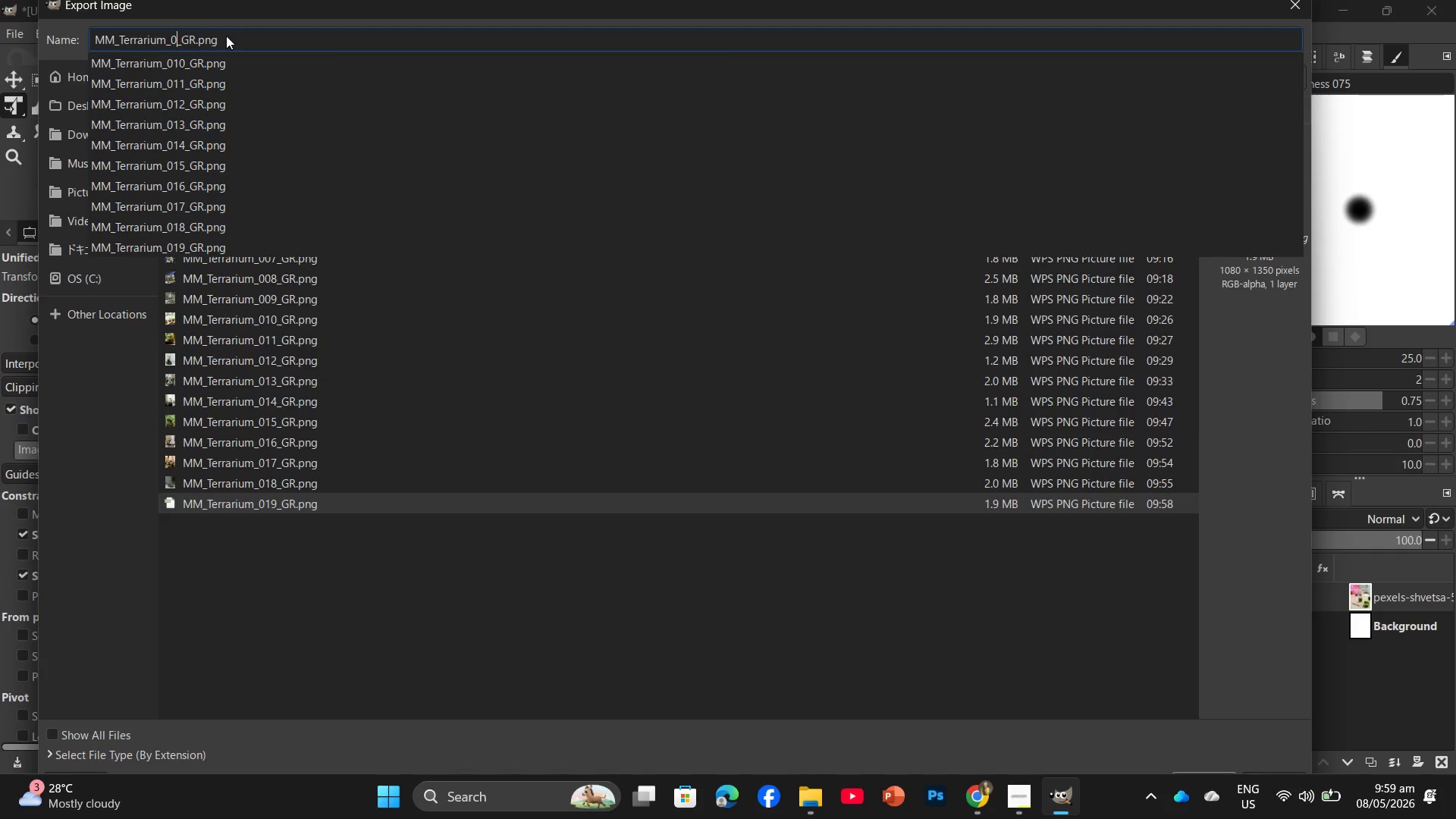 
key(Backspace)
 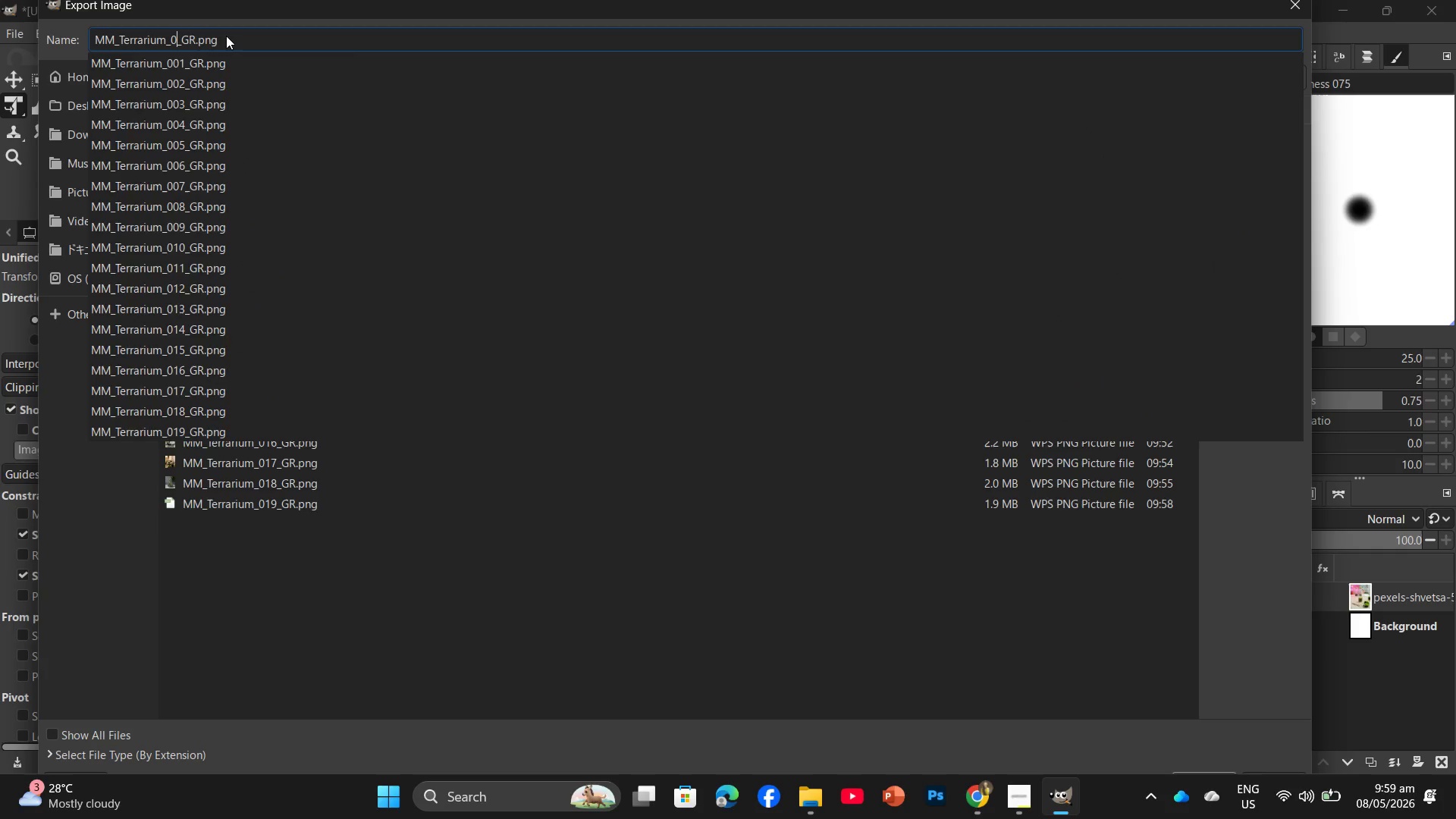 
key(Numpad2)
 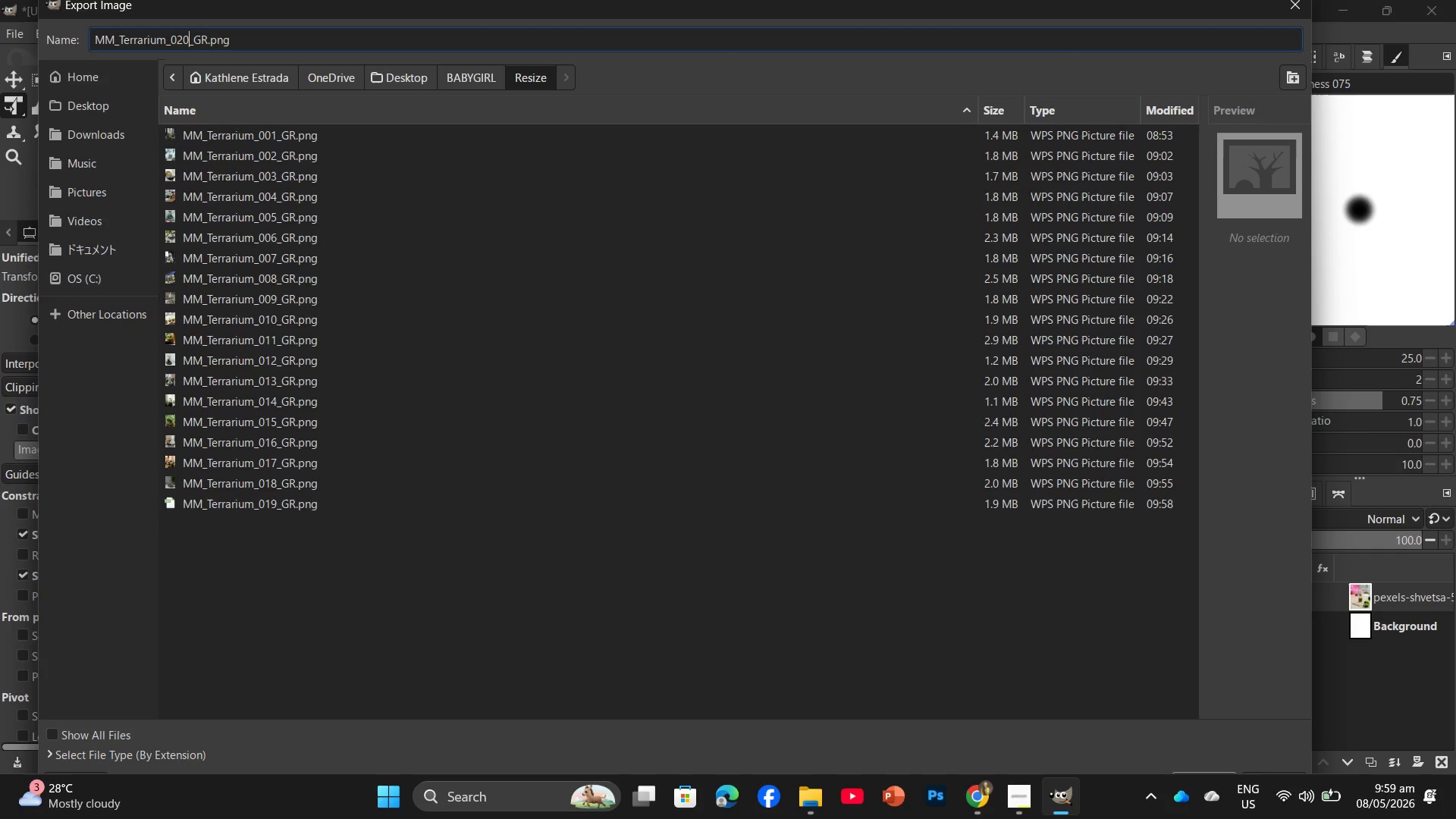 
key(Numpad0)
 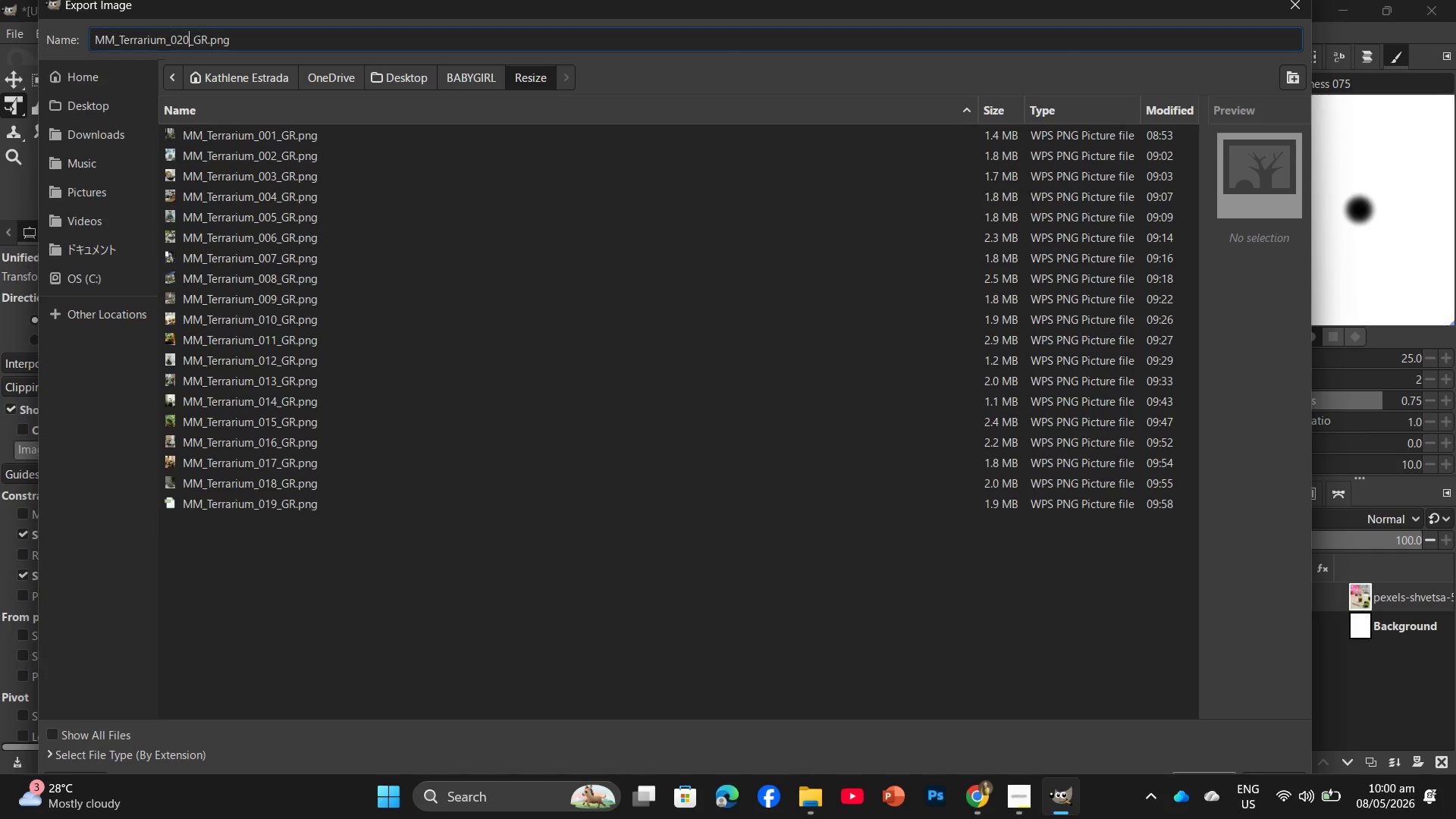 
key(NumpadEnter)
 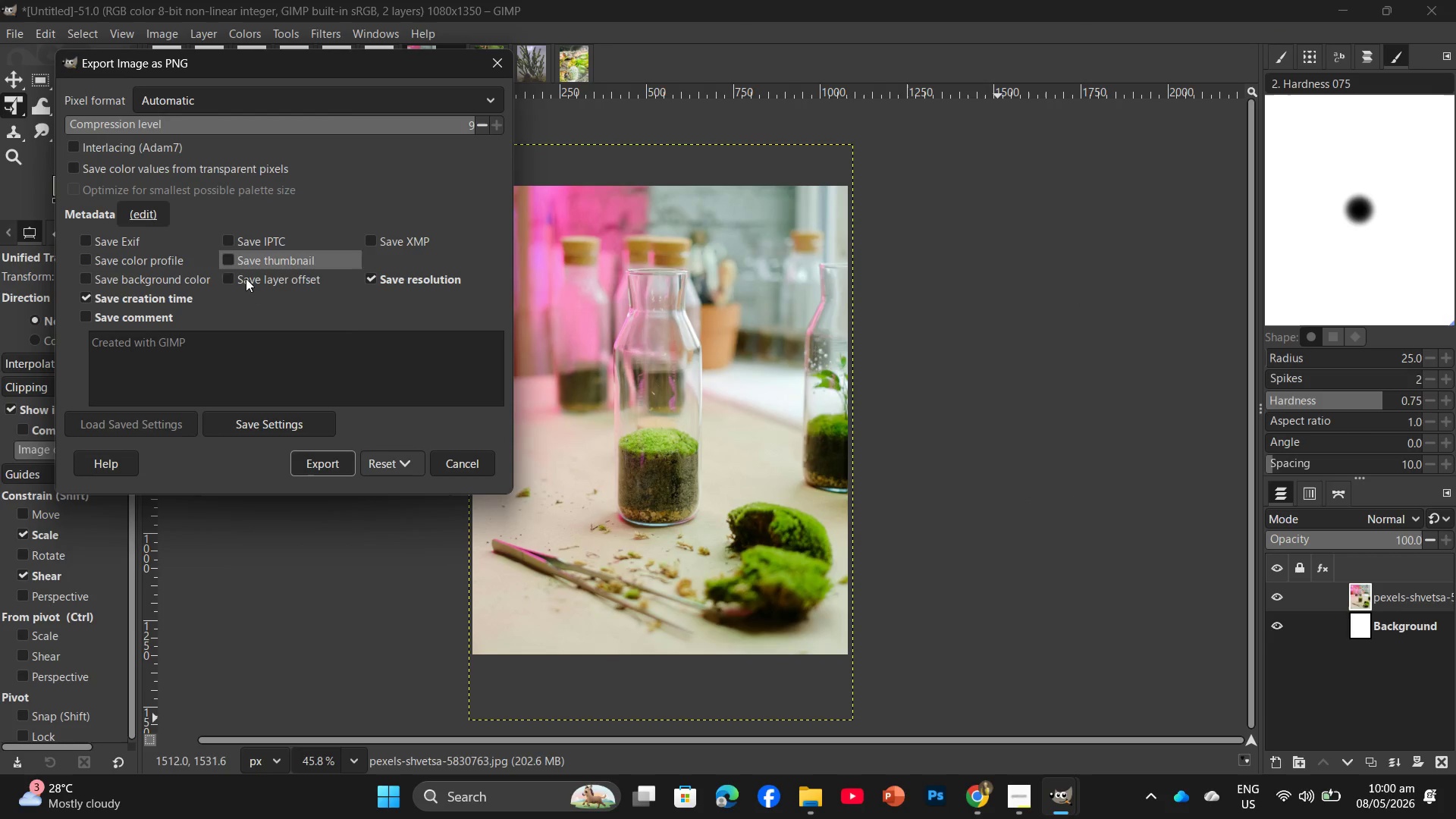 
left_click([331, 466])
 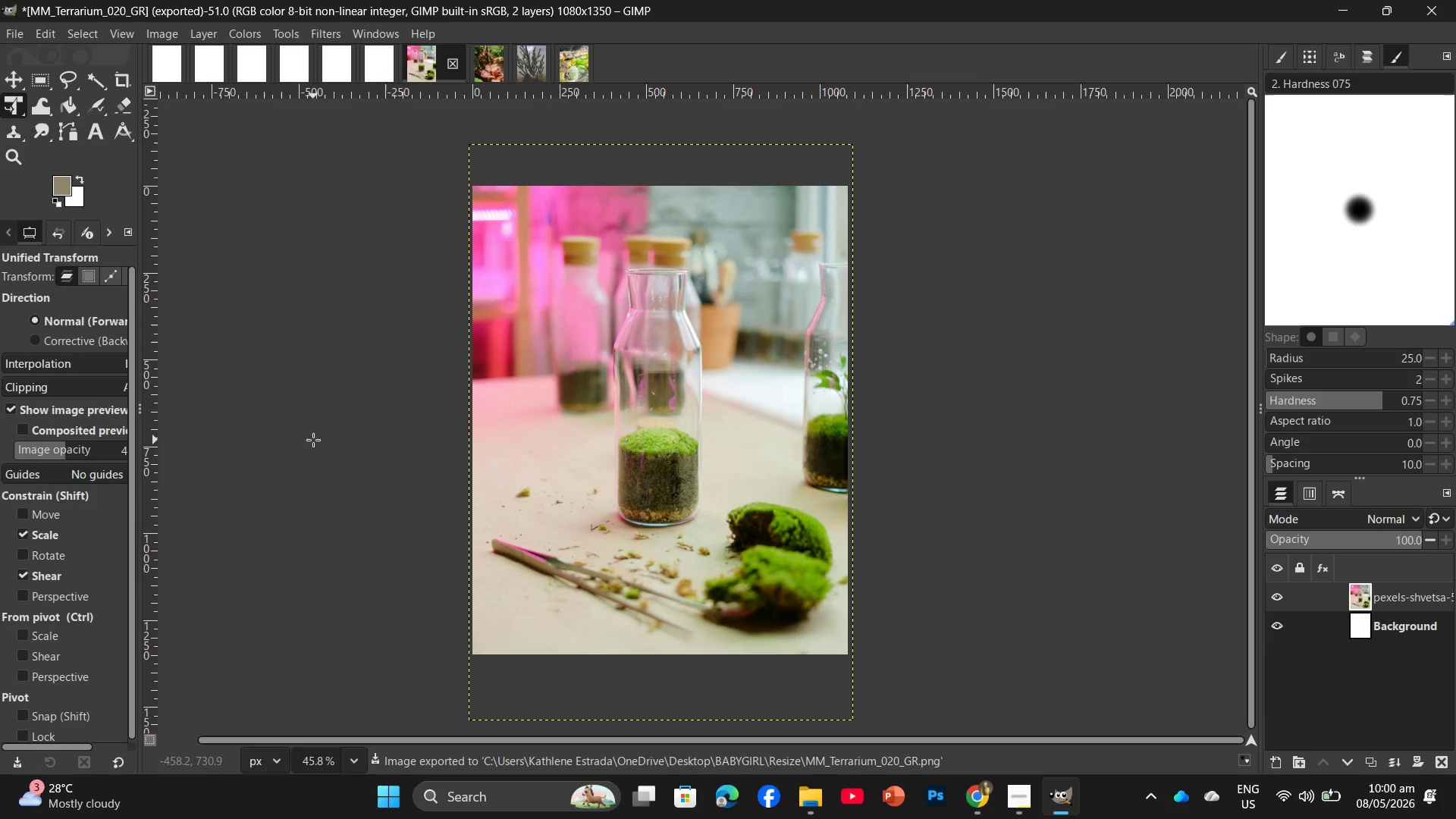 
wait(13.39)
 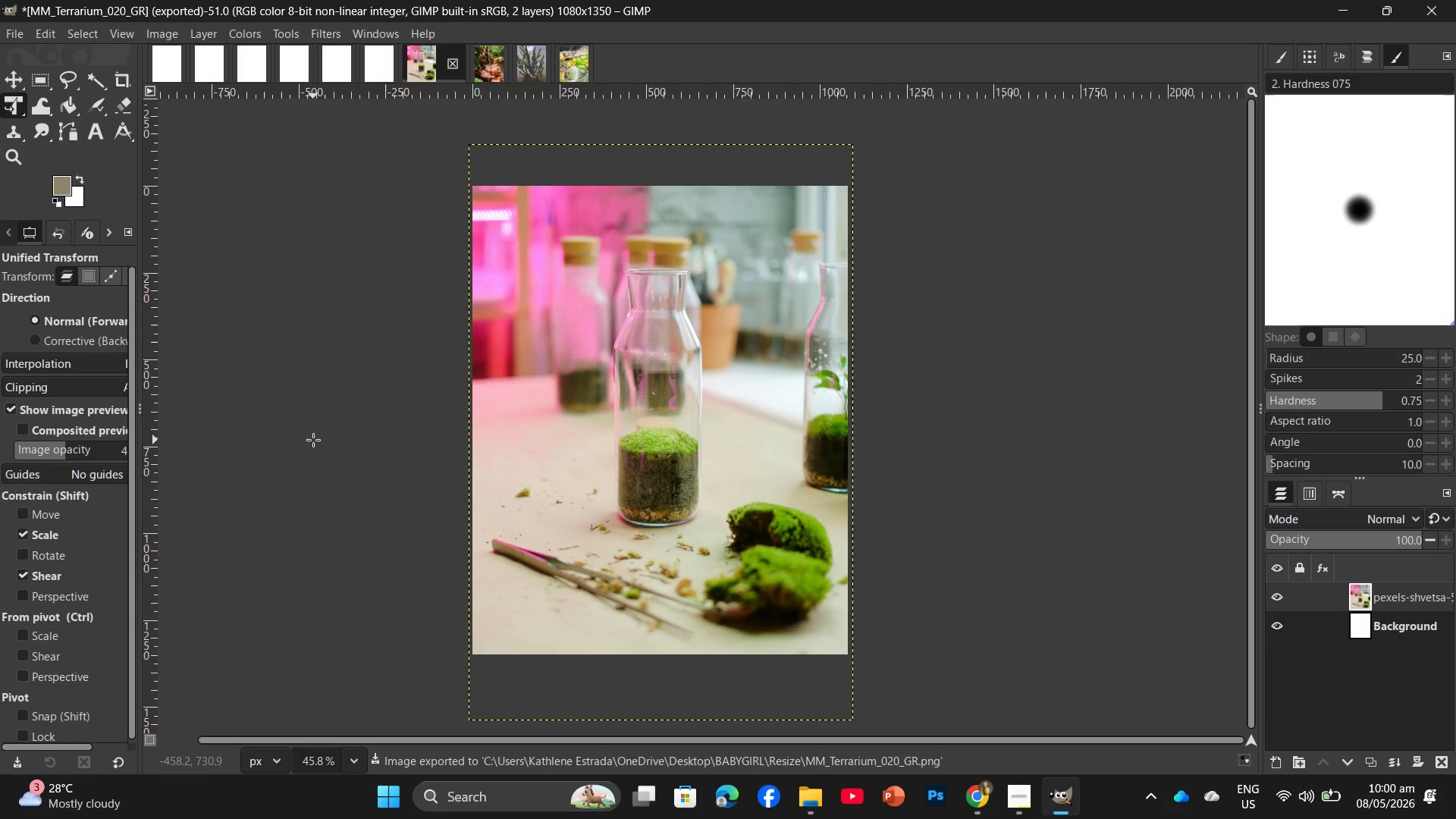 
left_click_drag(start_coordinate=[1364, 588], to_coordinate=[1444, 755])
 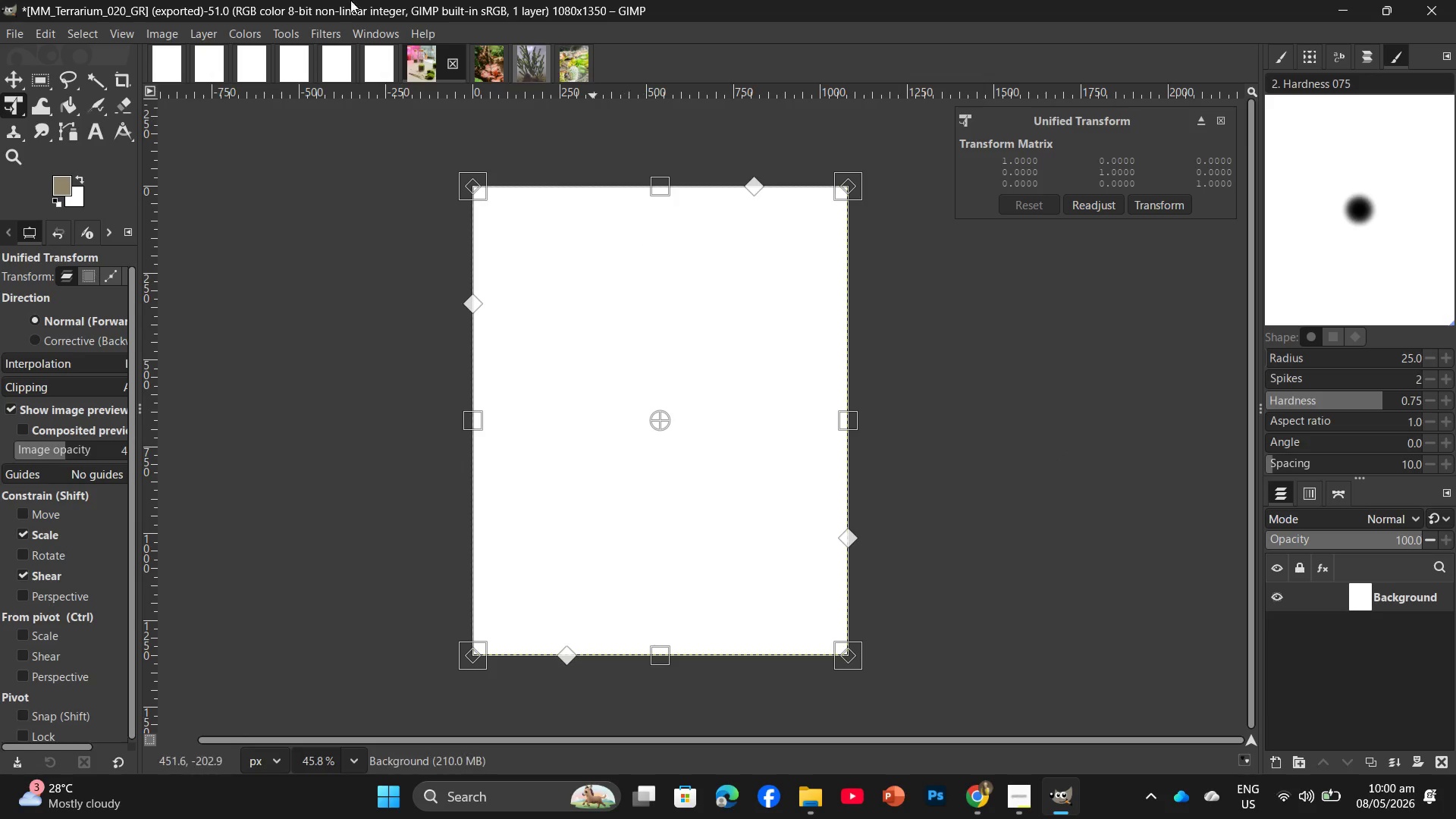 
left_click([480, 71])
 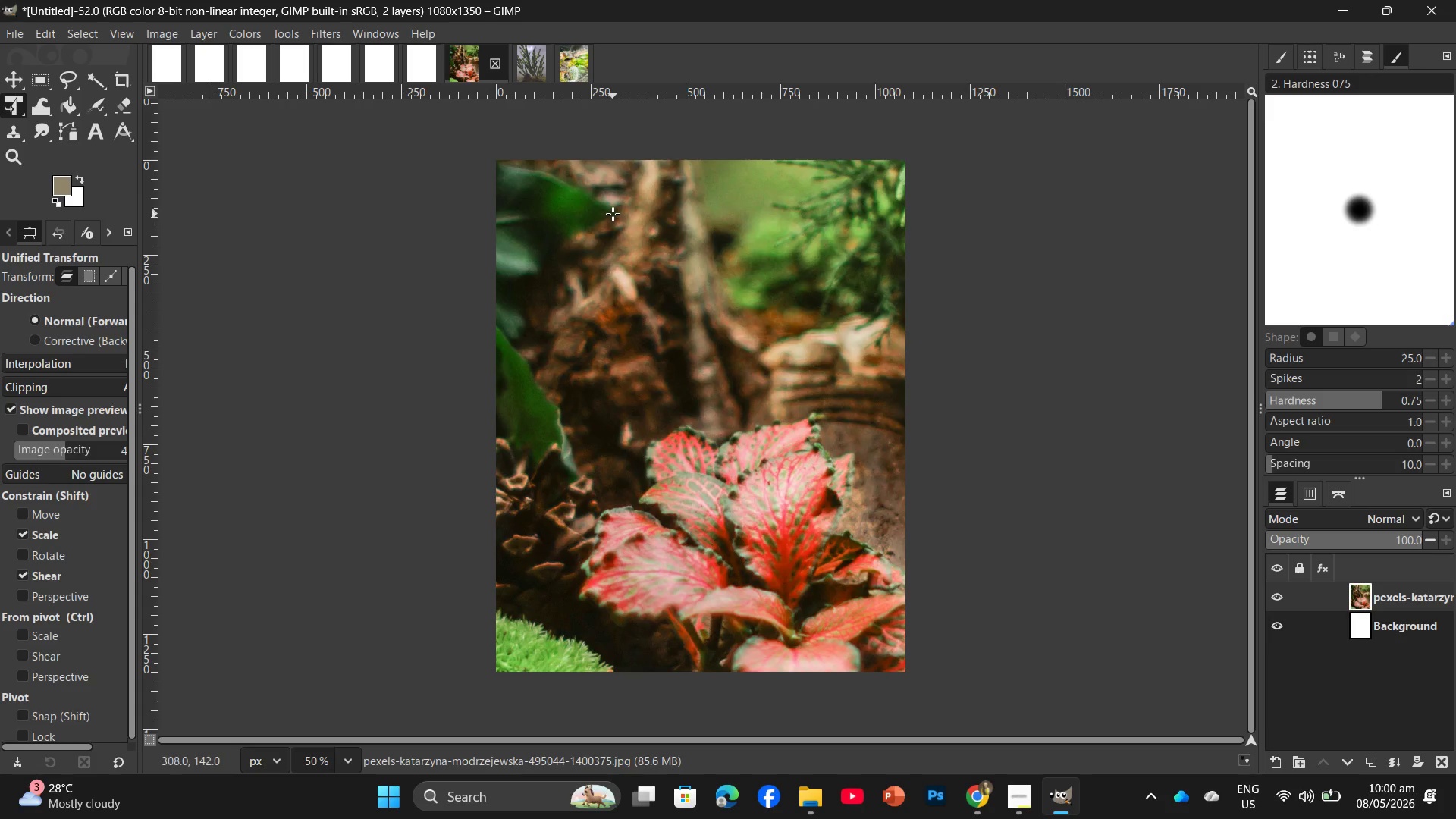 
left_click([613, 311])
 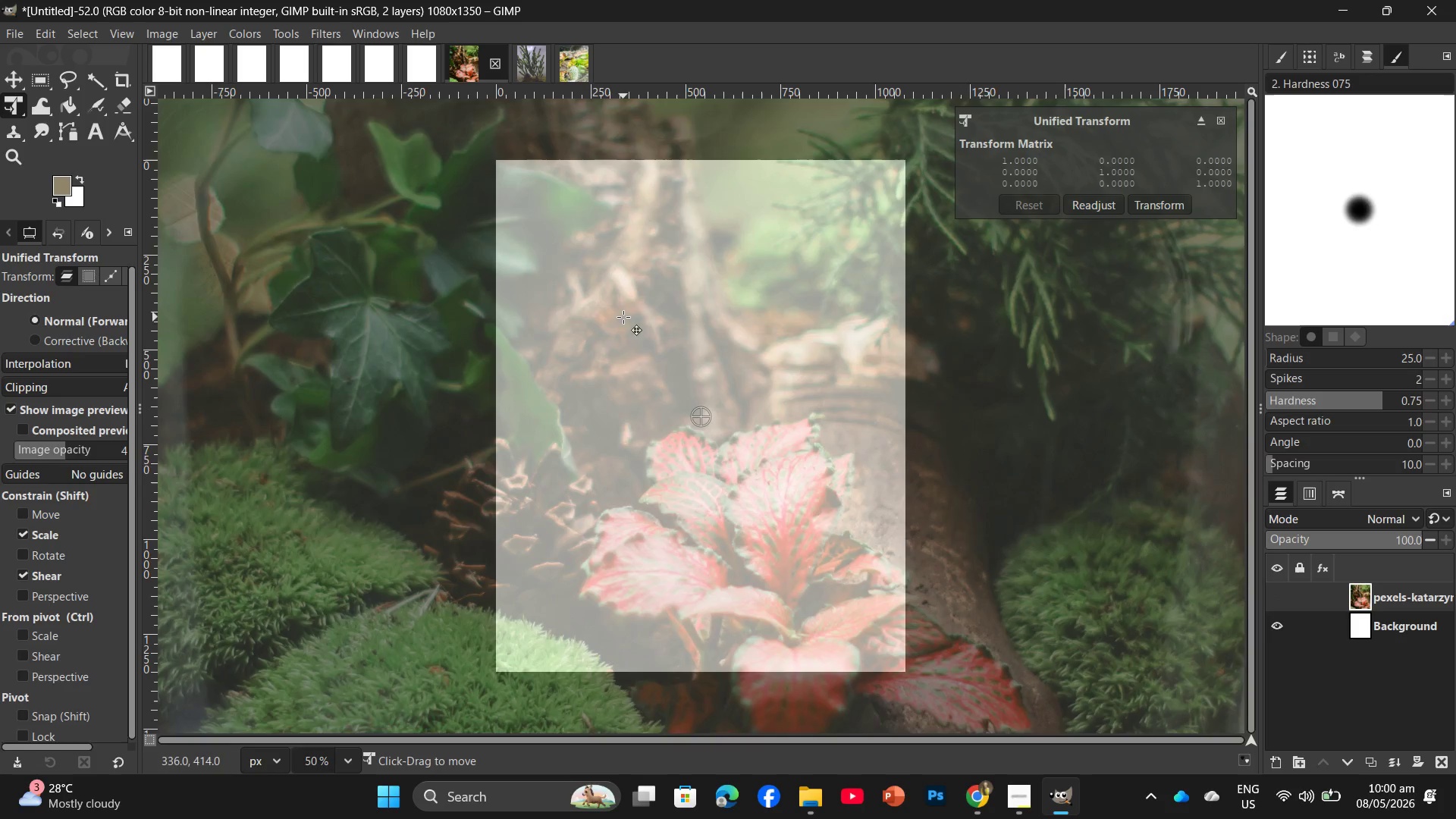 
hold_key(key=ControlLeft, duration=1.17)
right_click([635, 326])
 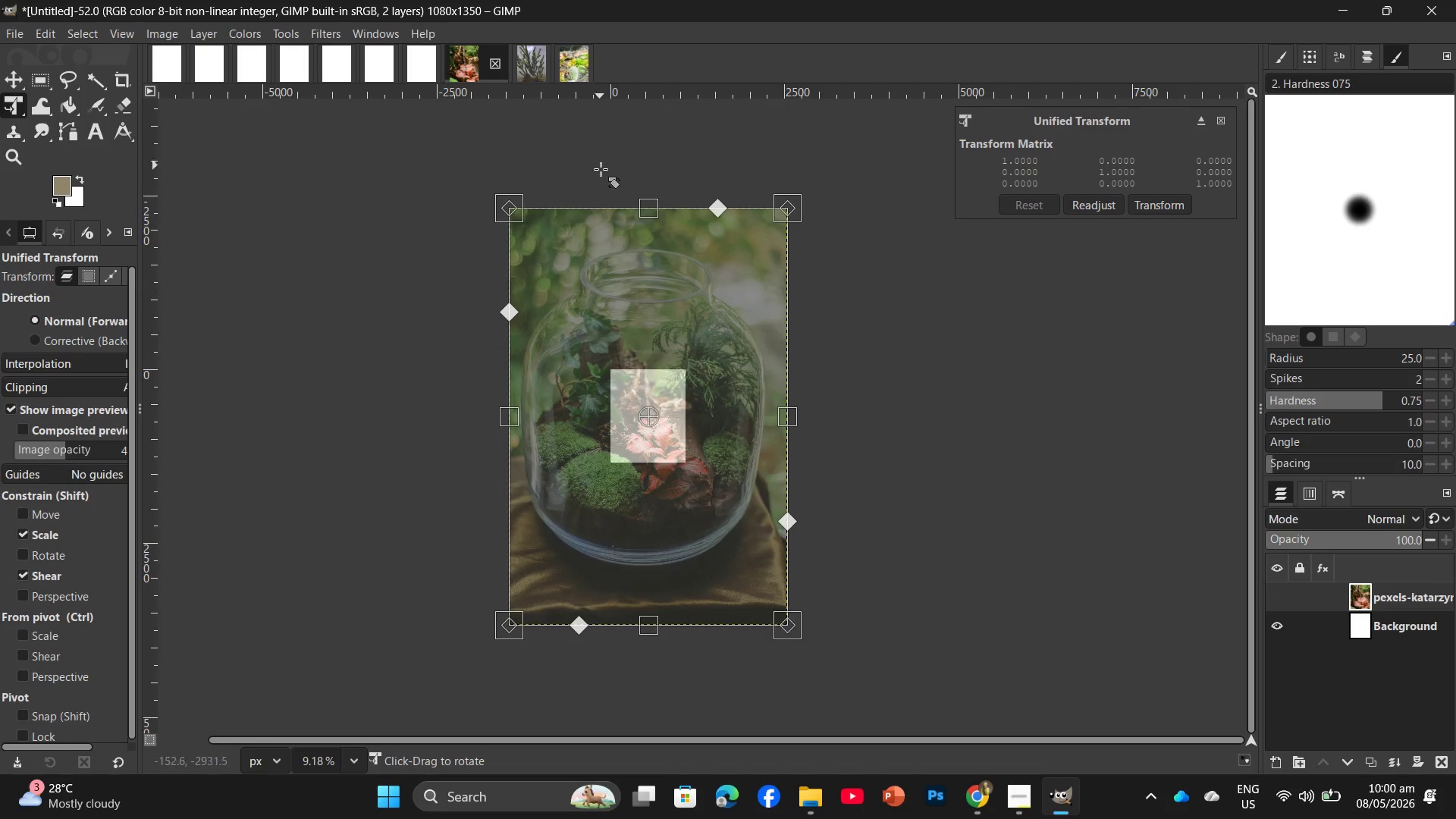 
scroll: coordinate [635, 307], scroll_direction: down, amount: 16.0
 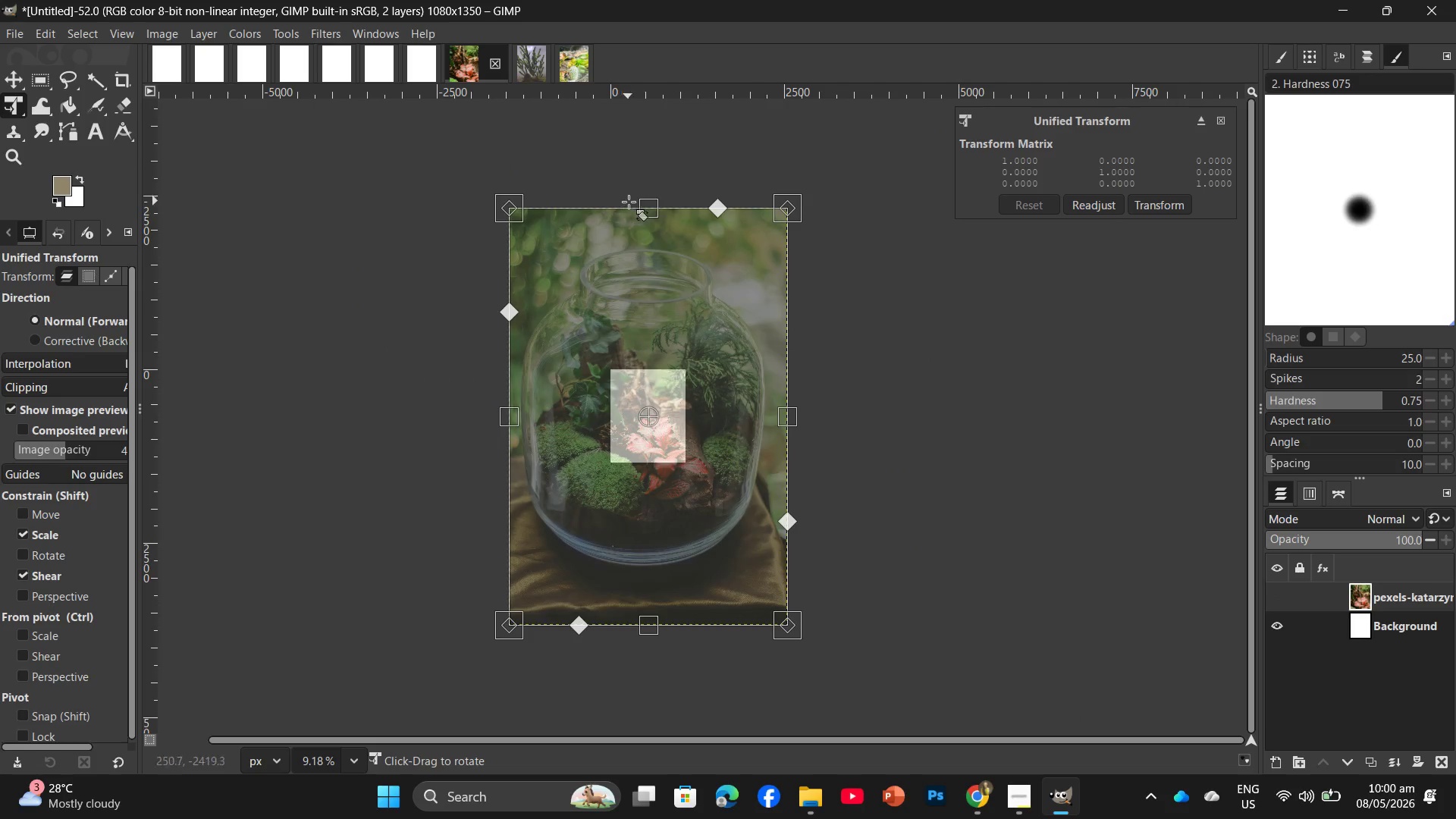 
left_click_drag(start_coordinate=[651, 209], to_coordinate=[671, 367])
 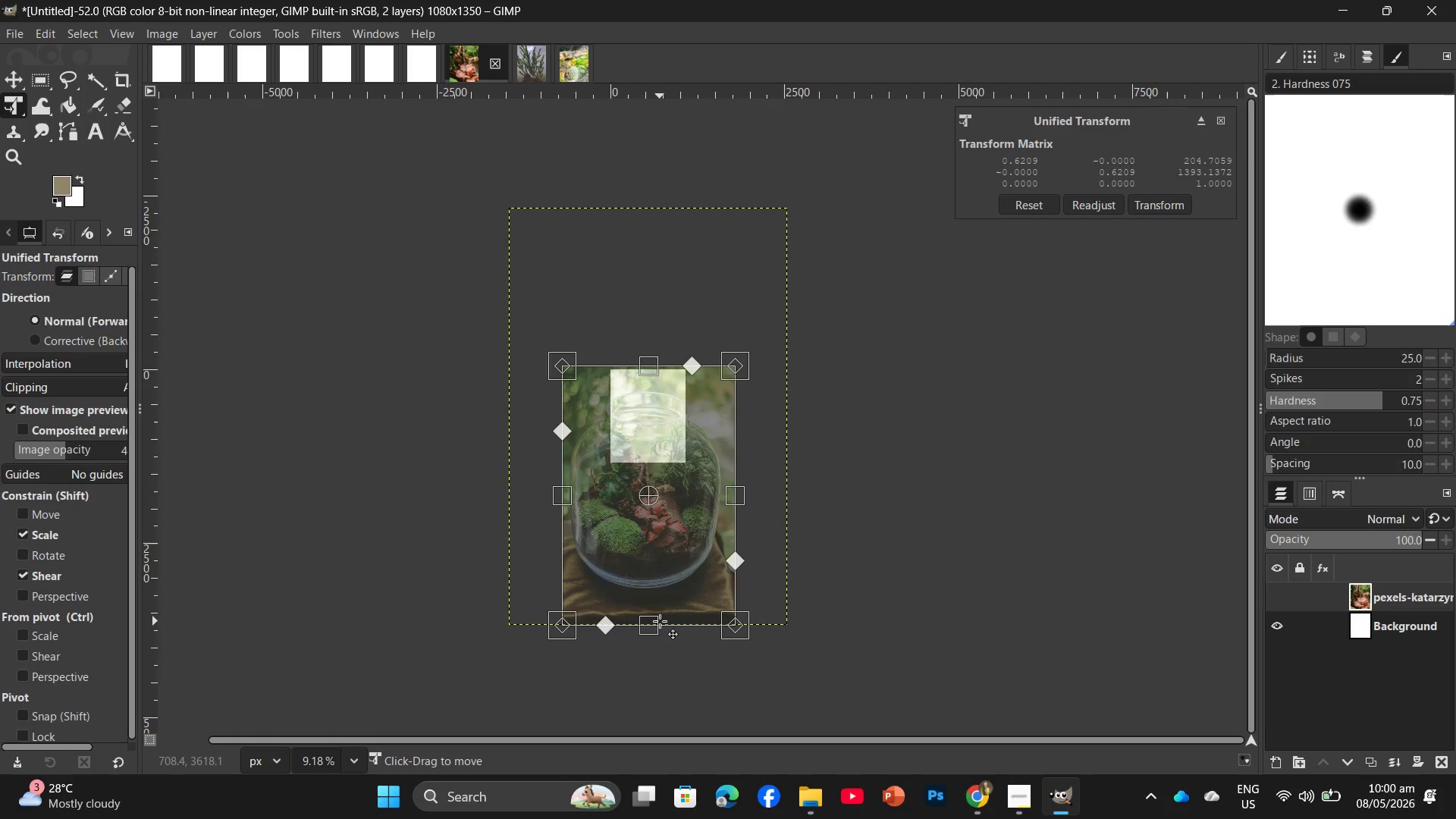 
left_click_drag(start_coordinate=[659, 620], to_coordinate=[658, 594])
 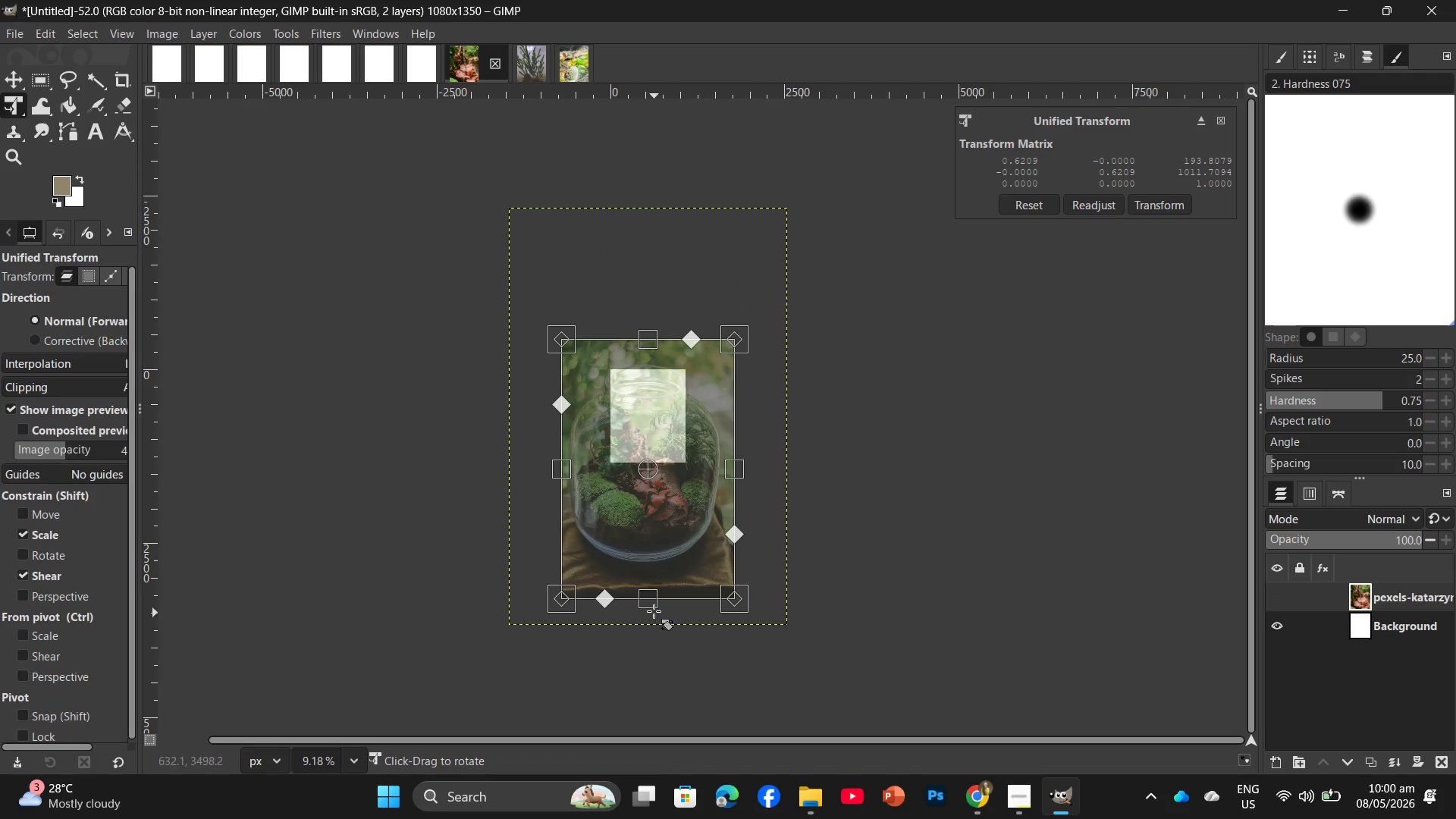 
left_click_drag(start_coordinate=[651, 607], to_coordinate=[664, 482])
 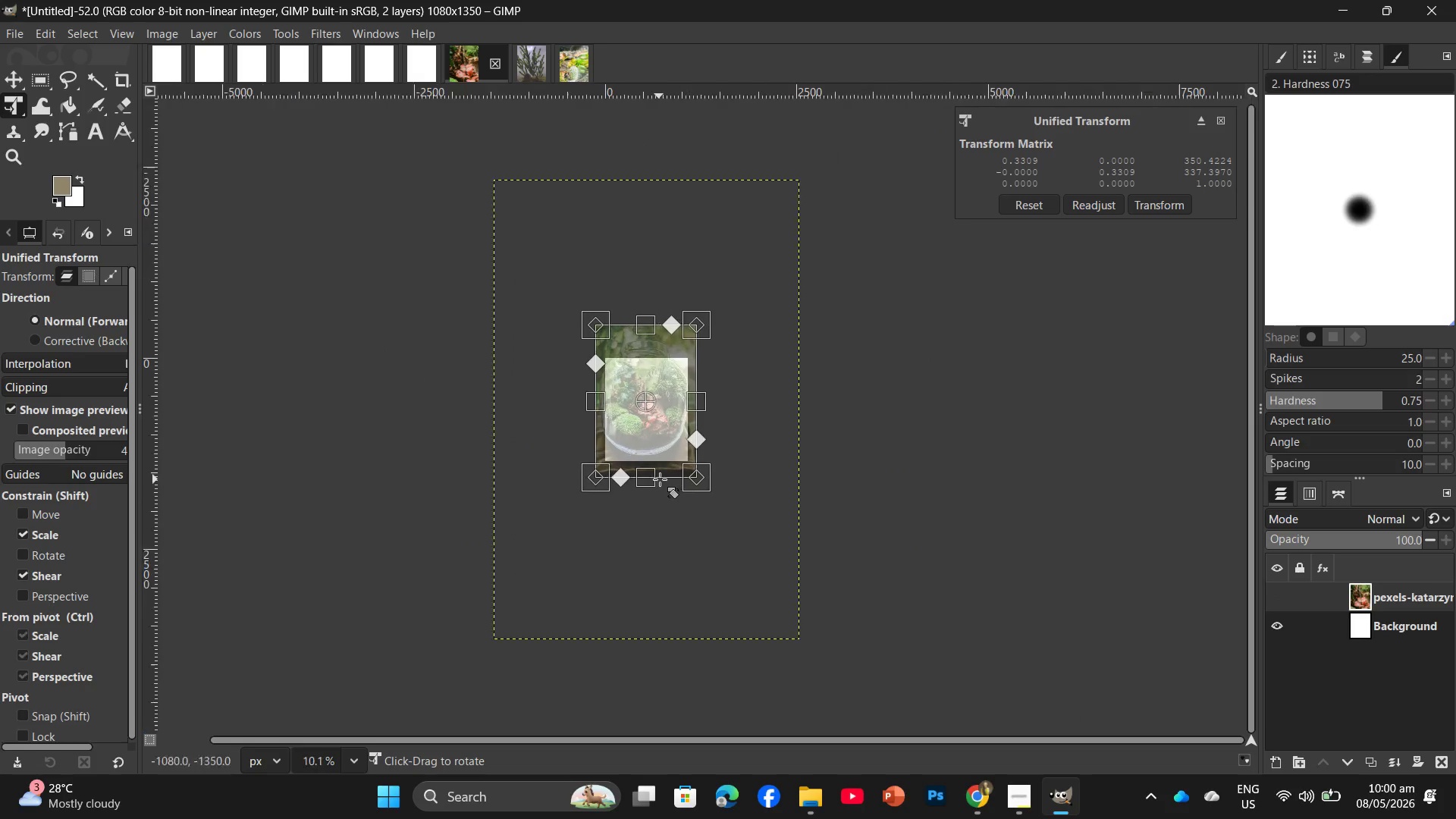 
hold_key(key=ControlLeft, duration=1.2)
scroll: coordinate [668, 456], scroll_direction: up, amount: 15.0
 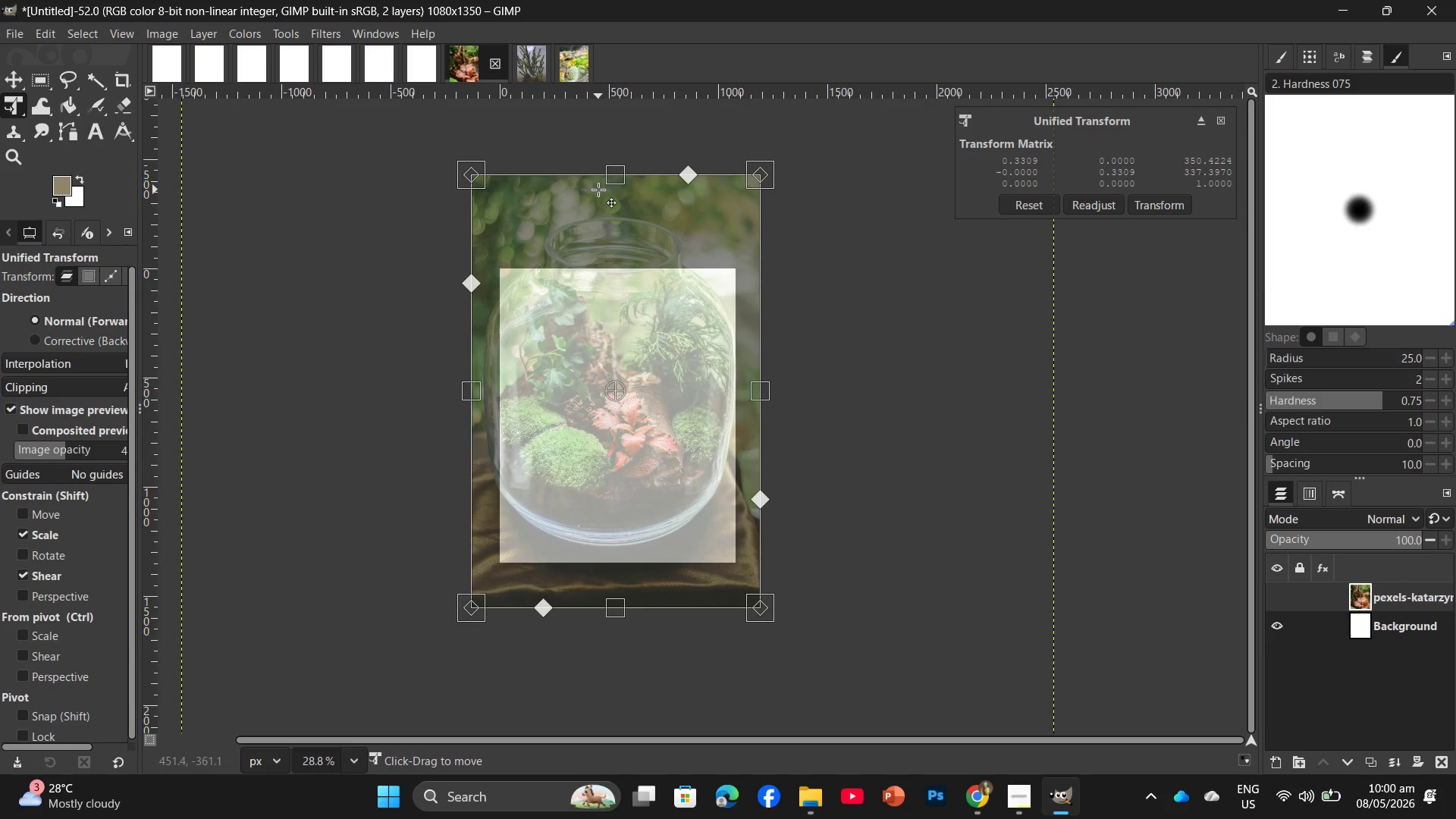 
wait(10.54)
 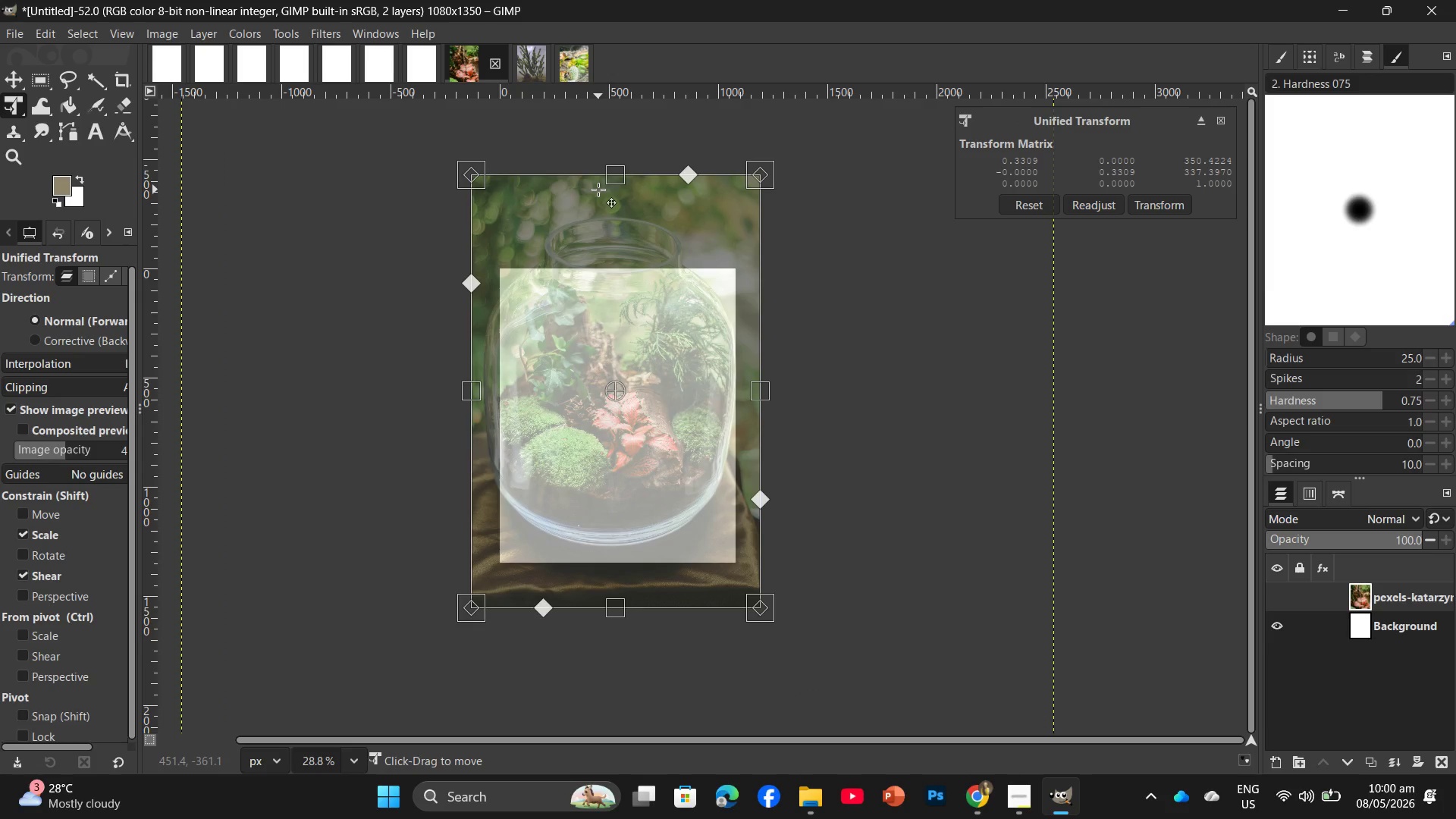 
left_click_drag(start_coordinate=[608, 175], to_coordinate=[631, 249])
 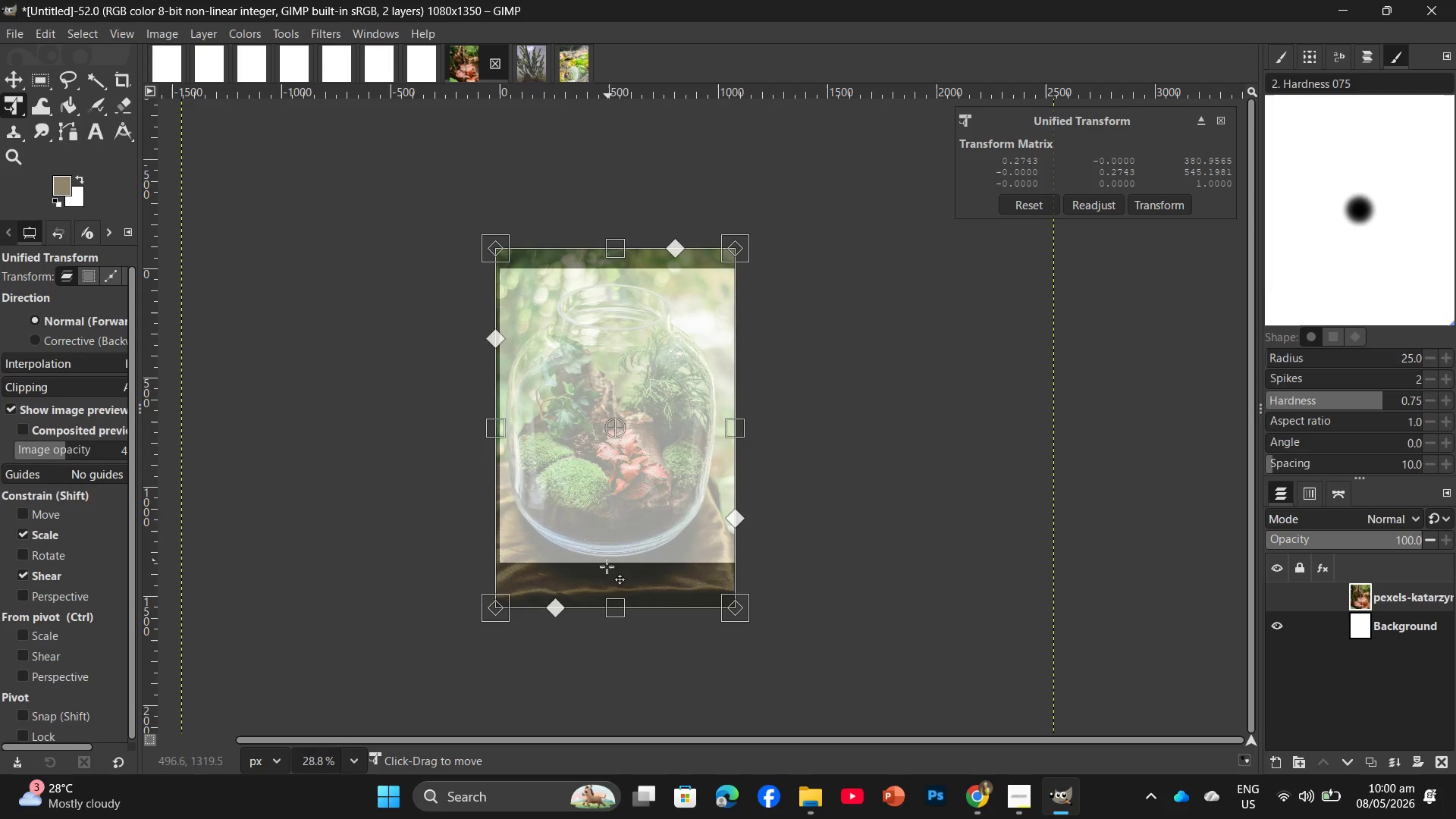 
left_click_drag(start_coordinate=[617, 614], to_coordinate=[623, 588])
 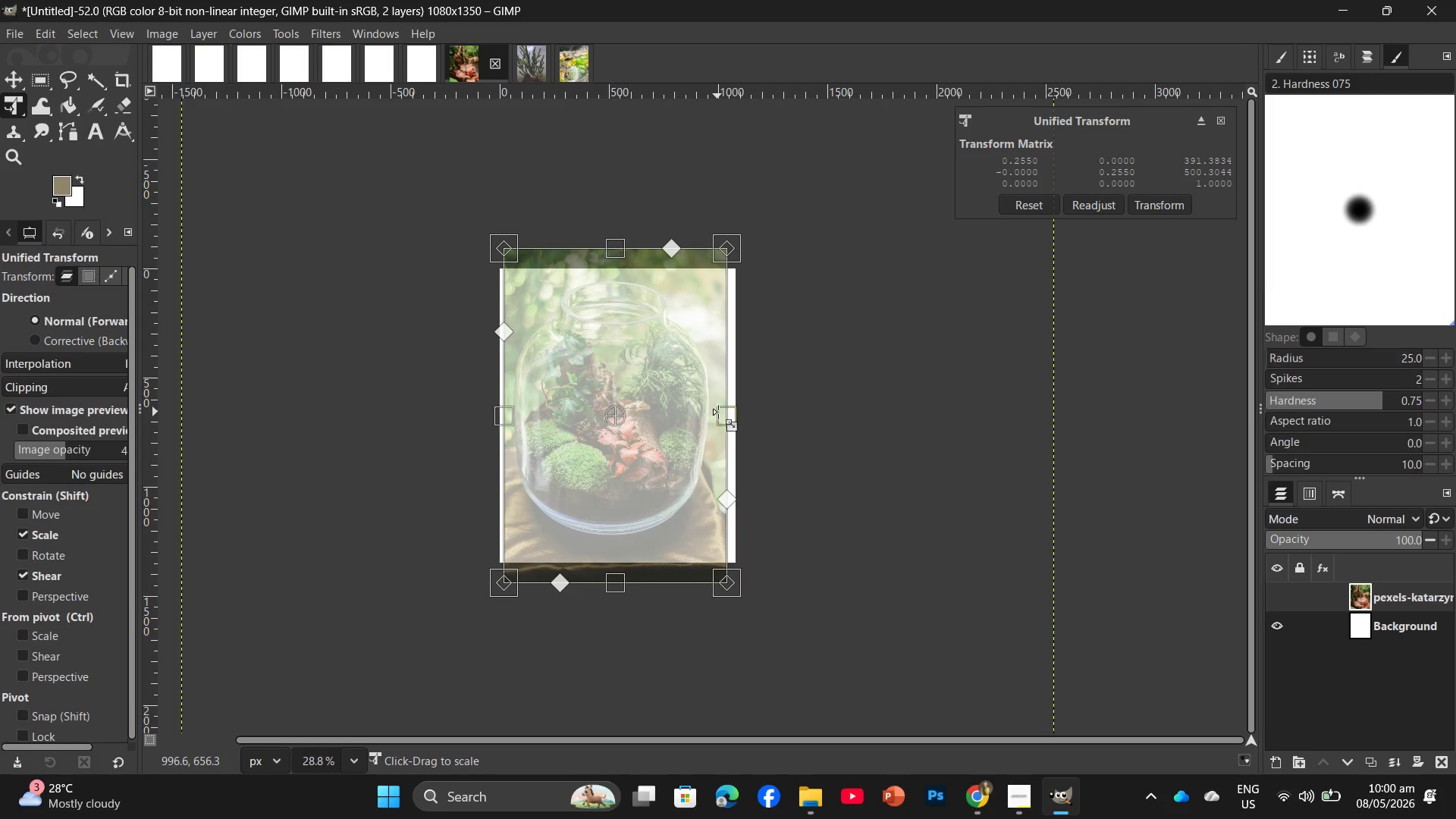 
left_click_drag(start_coordinate=[723, 412], to_coordinate=[739, 416])
 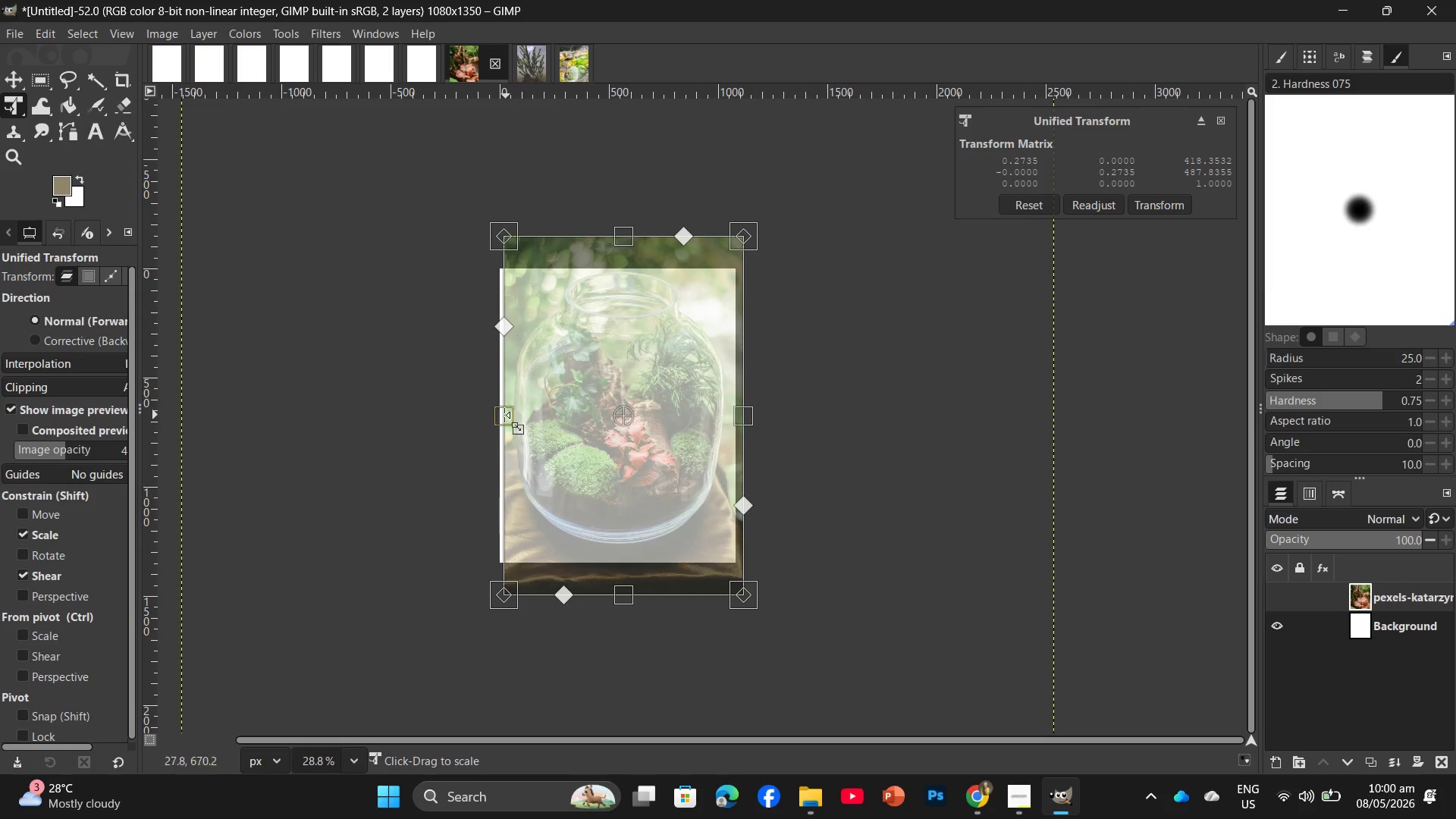 
left_click_drag(start_coordinate=[503, 415], to_coordinate=[495, 416])
 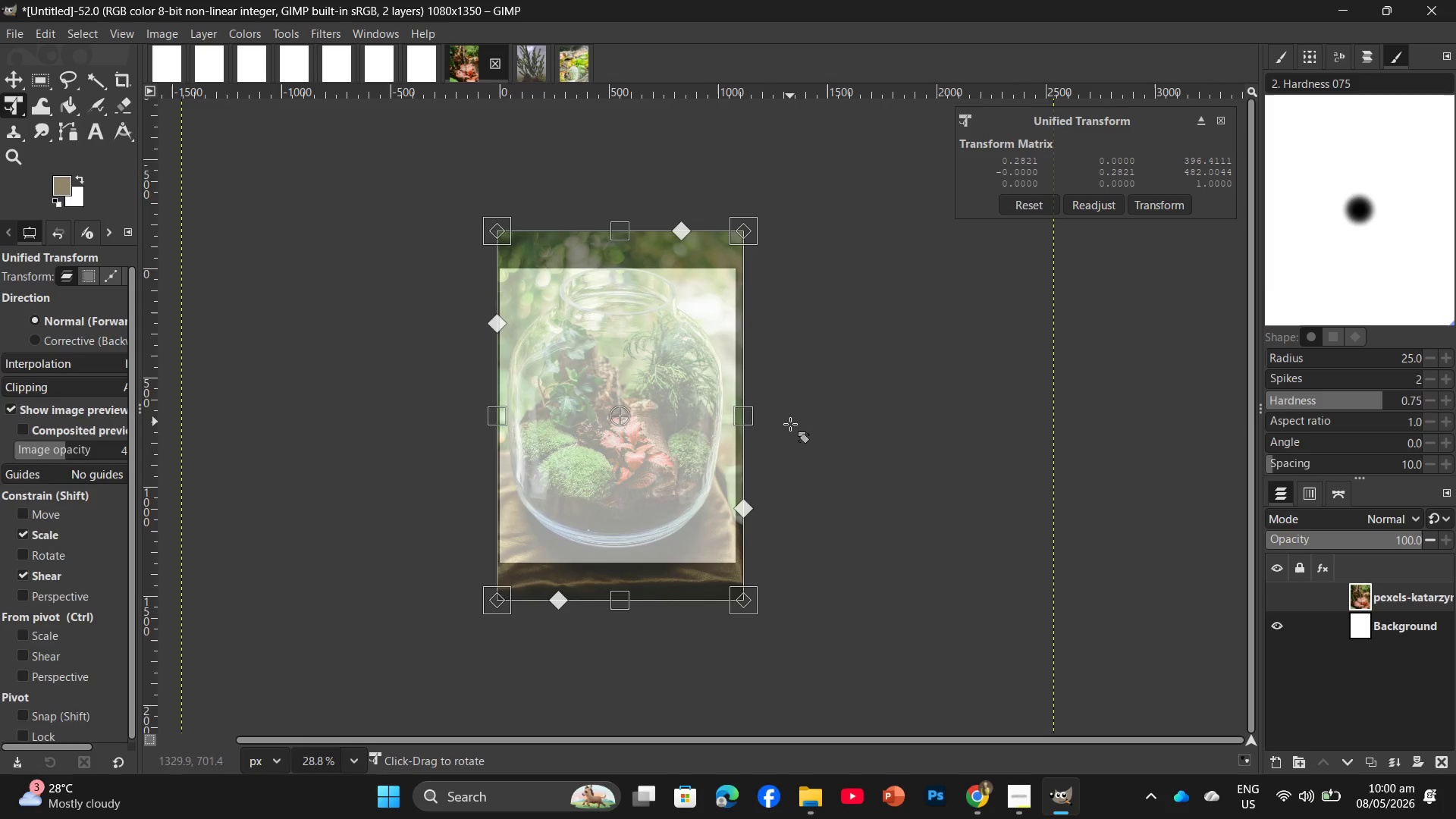 
wait(5.91)
 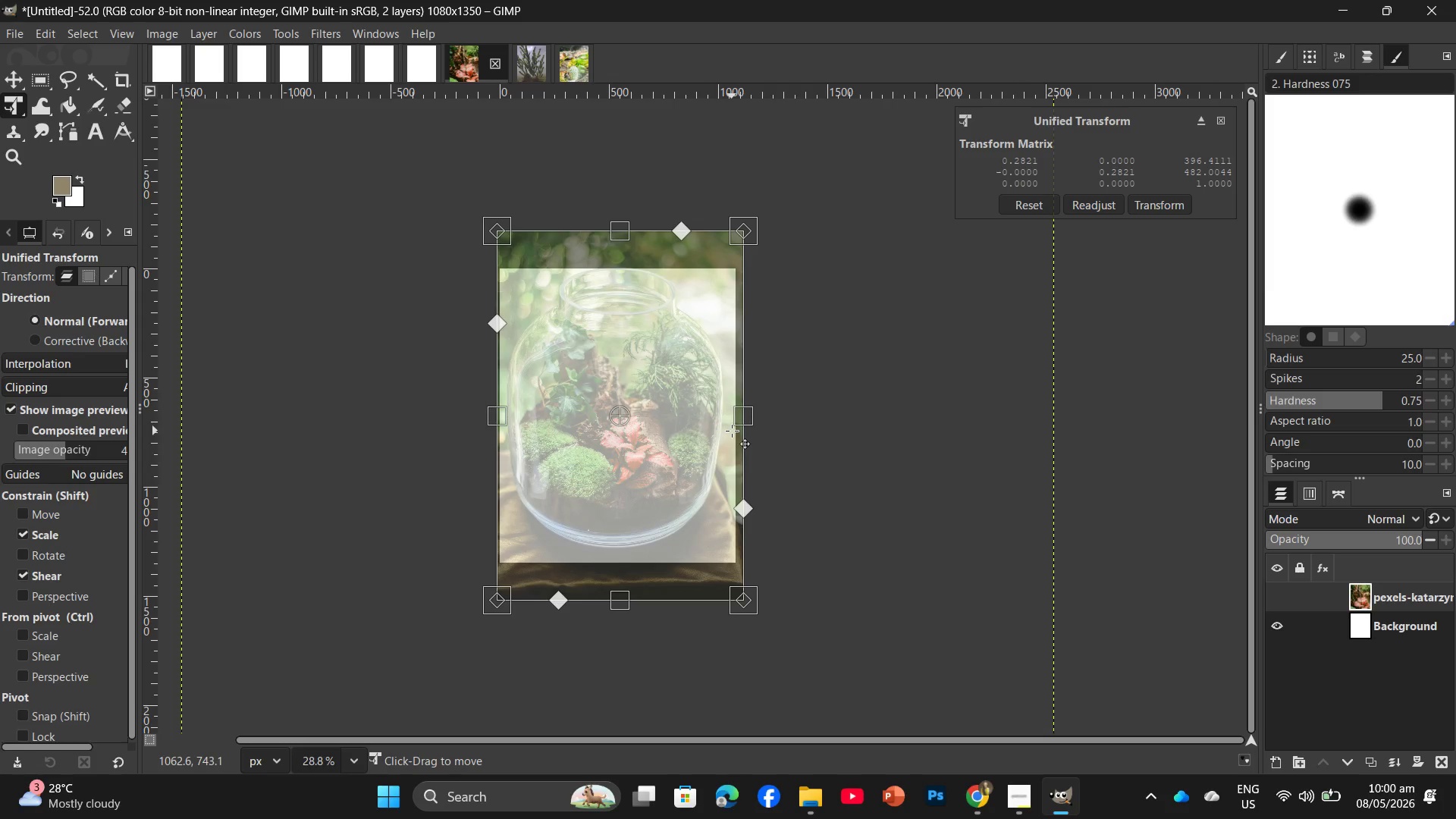 
key(Enter)
 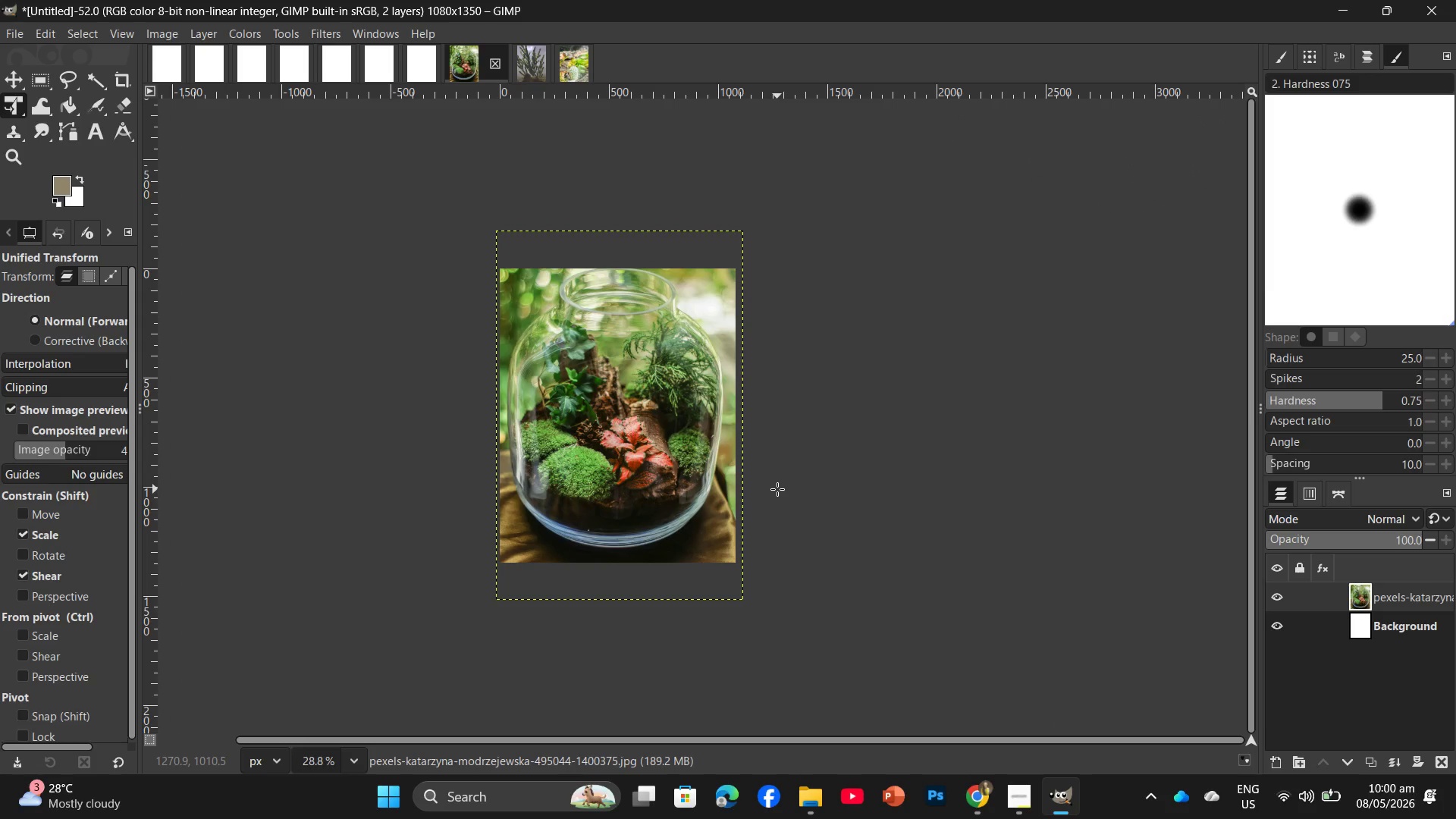 
key(Control+Shift+E)
 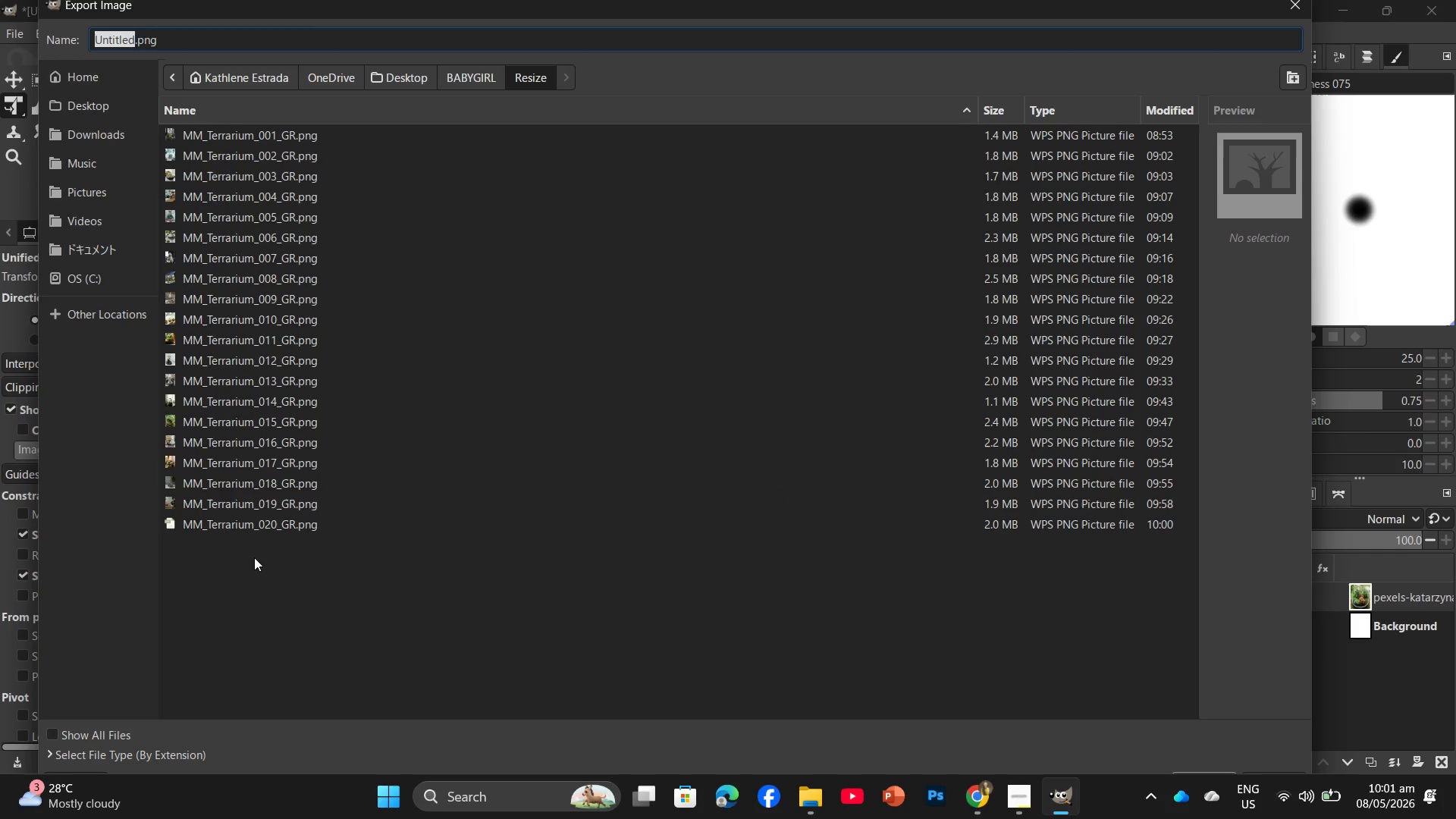 
left_click([262, 528])
 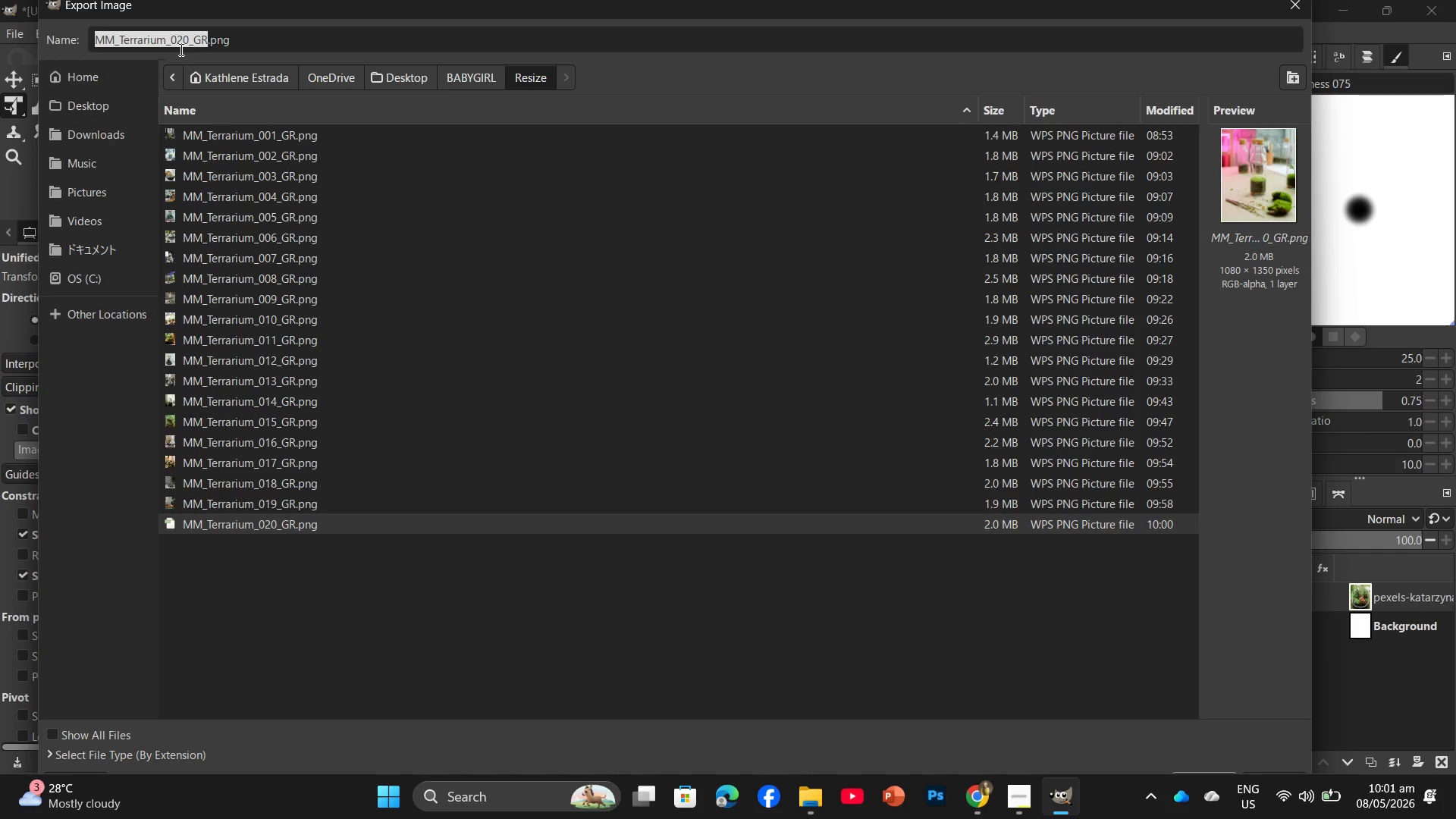 
left_click([187, 43])
 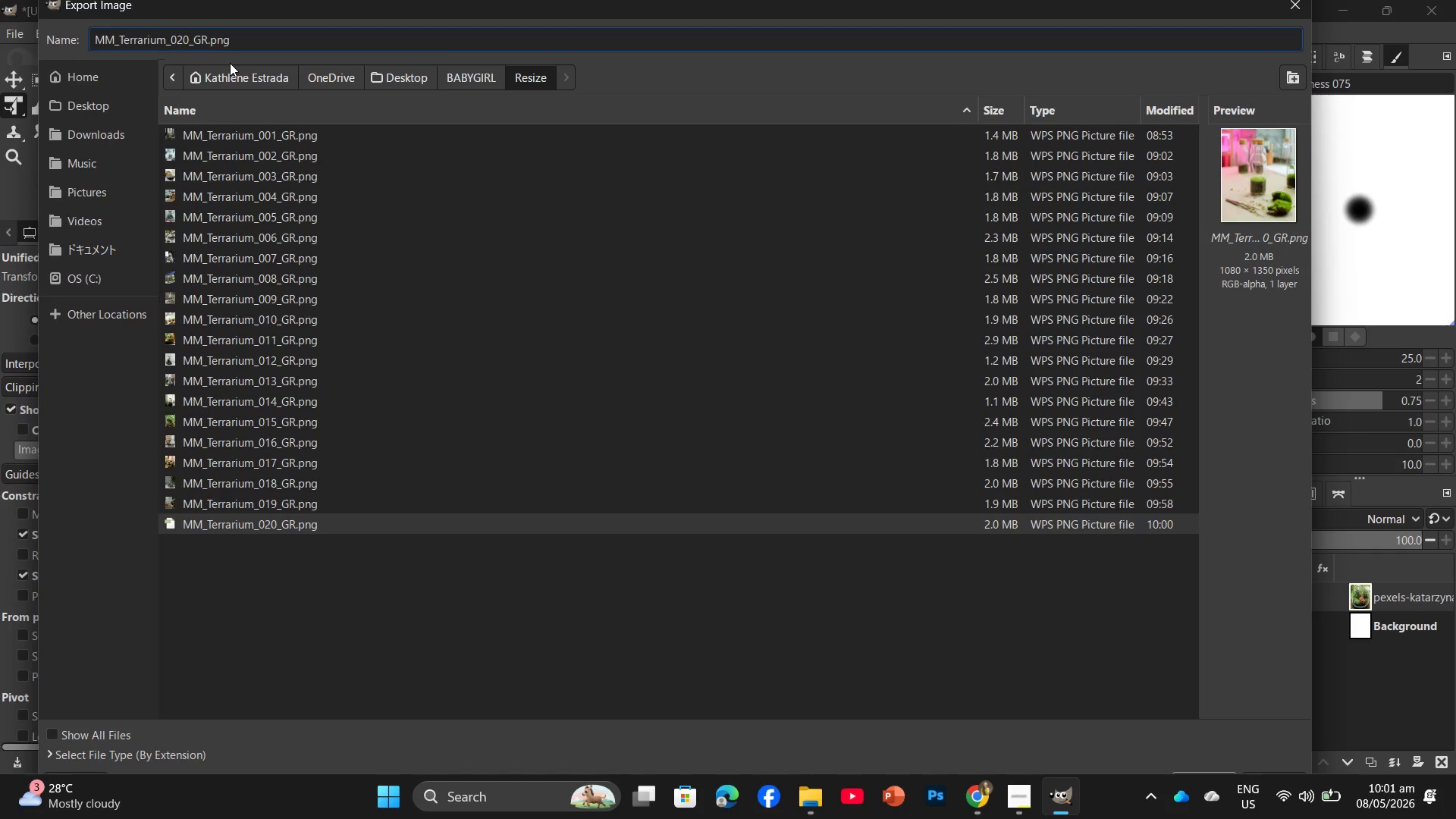 
key(Backspace)
 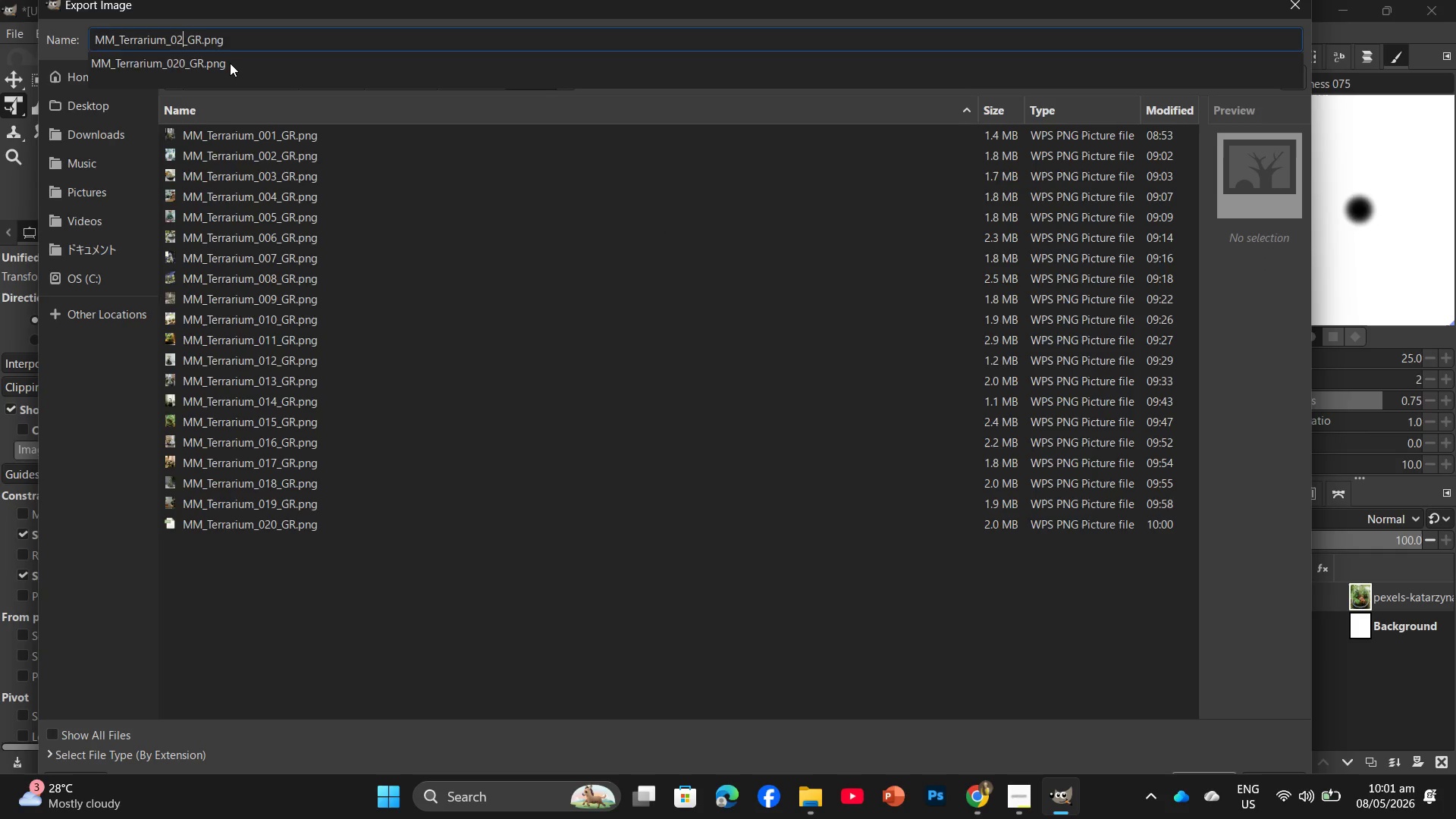 
key(Numpad1)
 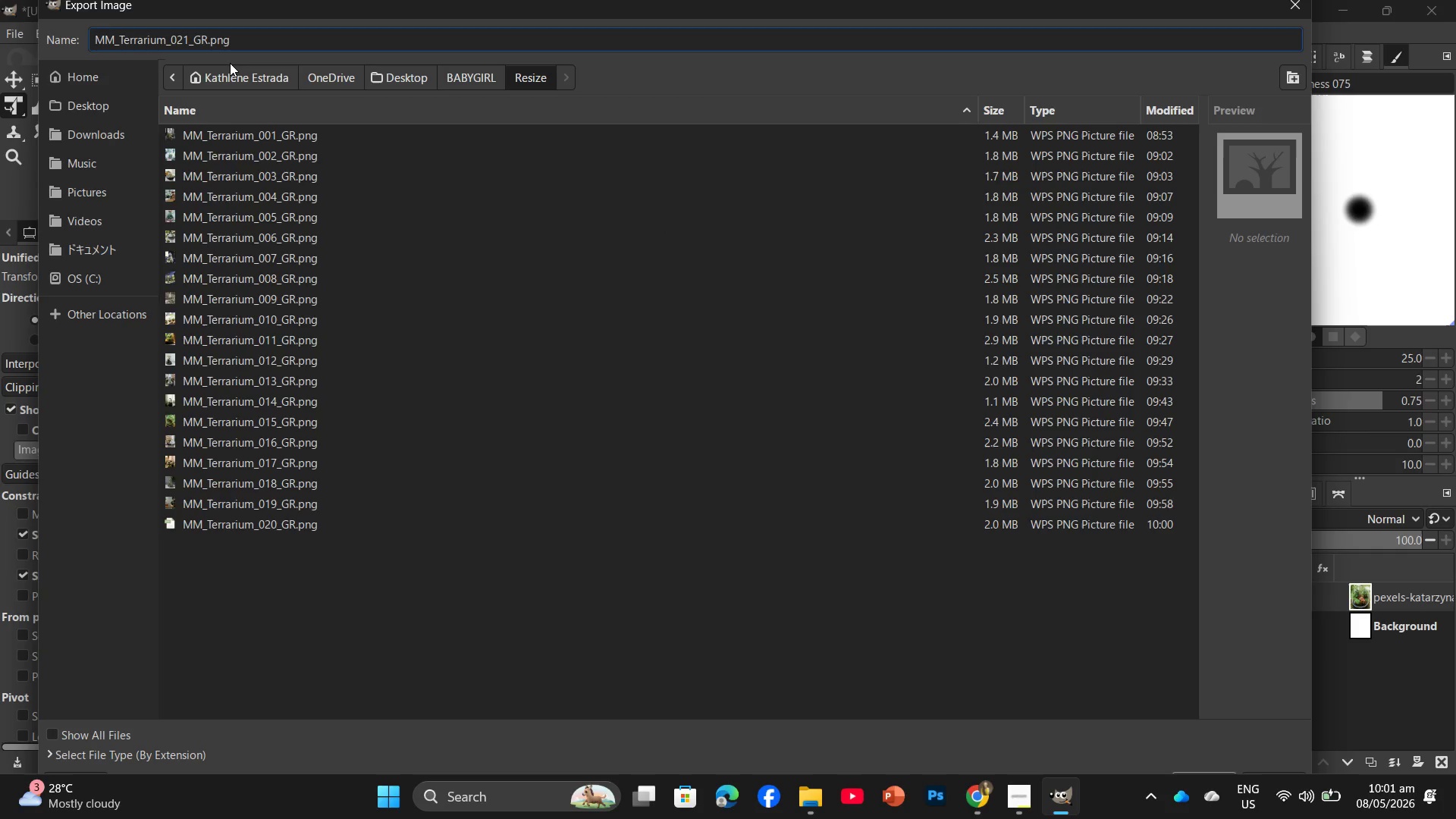 
key(NumpadEnter)
 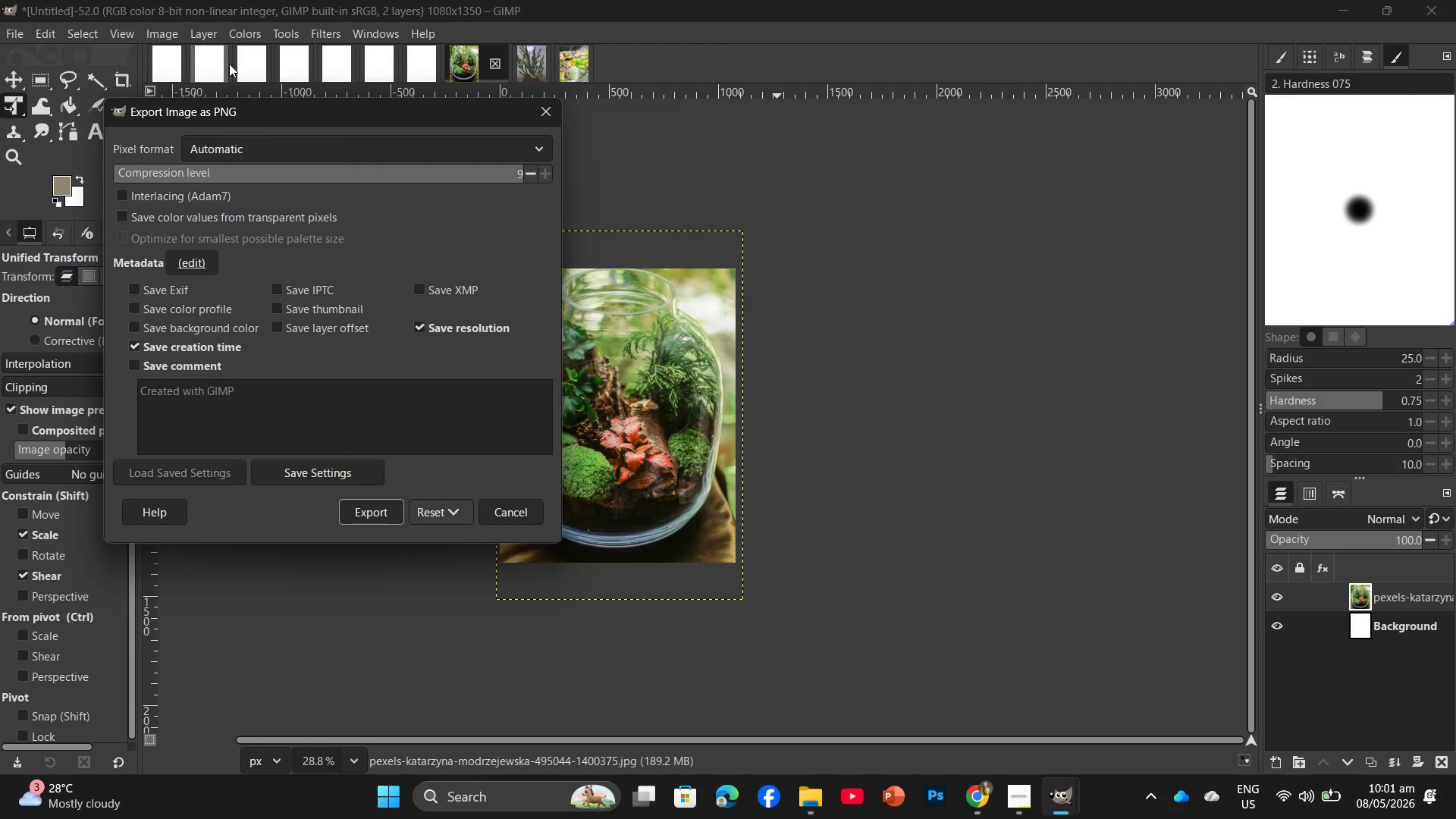 
wait(10.47)
 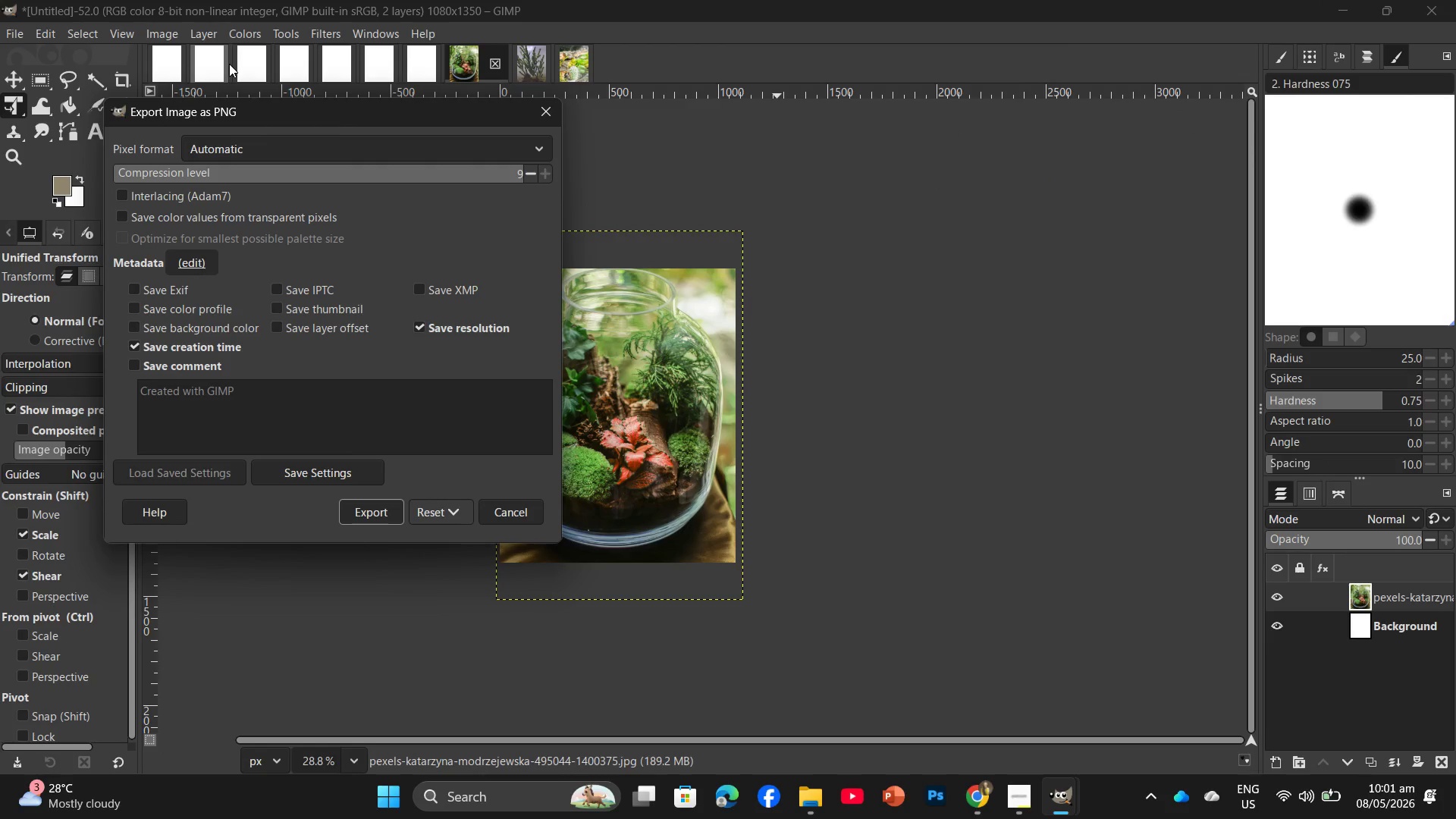 
left_click([345, 511])
 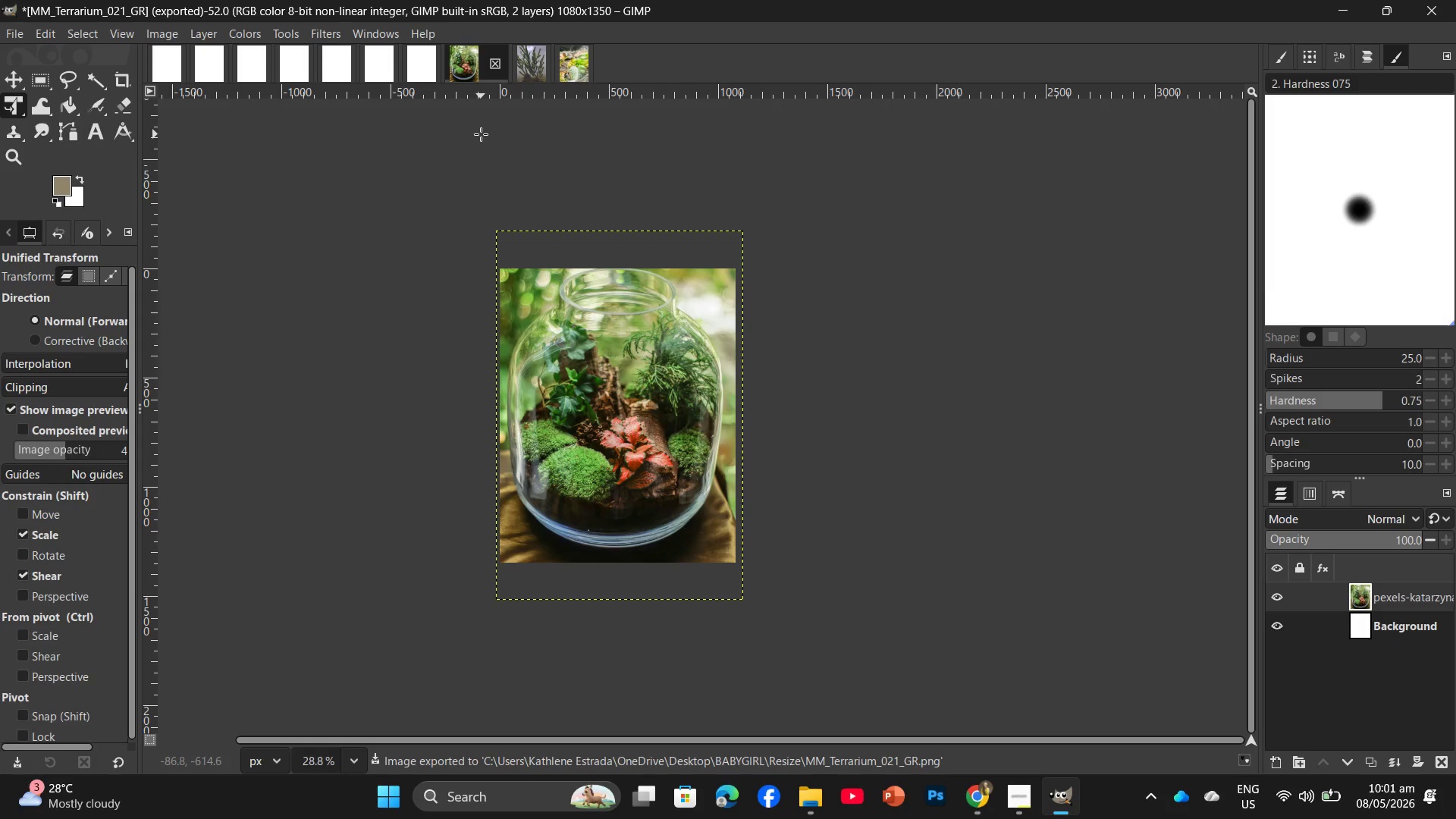 
wait(12.03)
 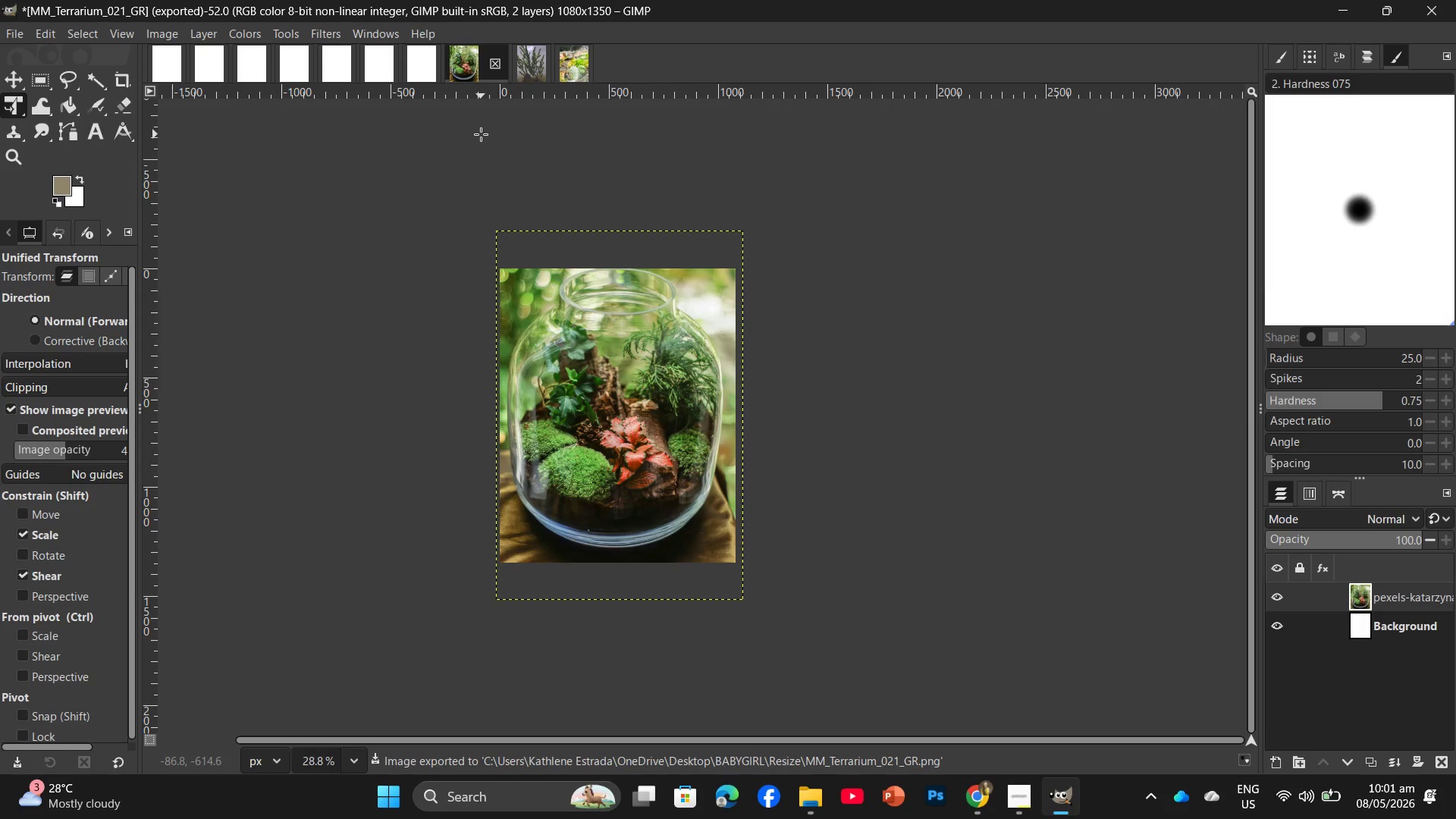 
left_click([812, 805])
 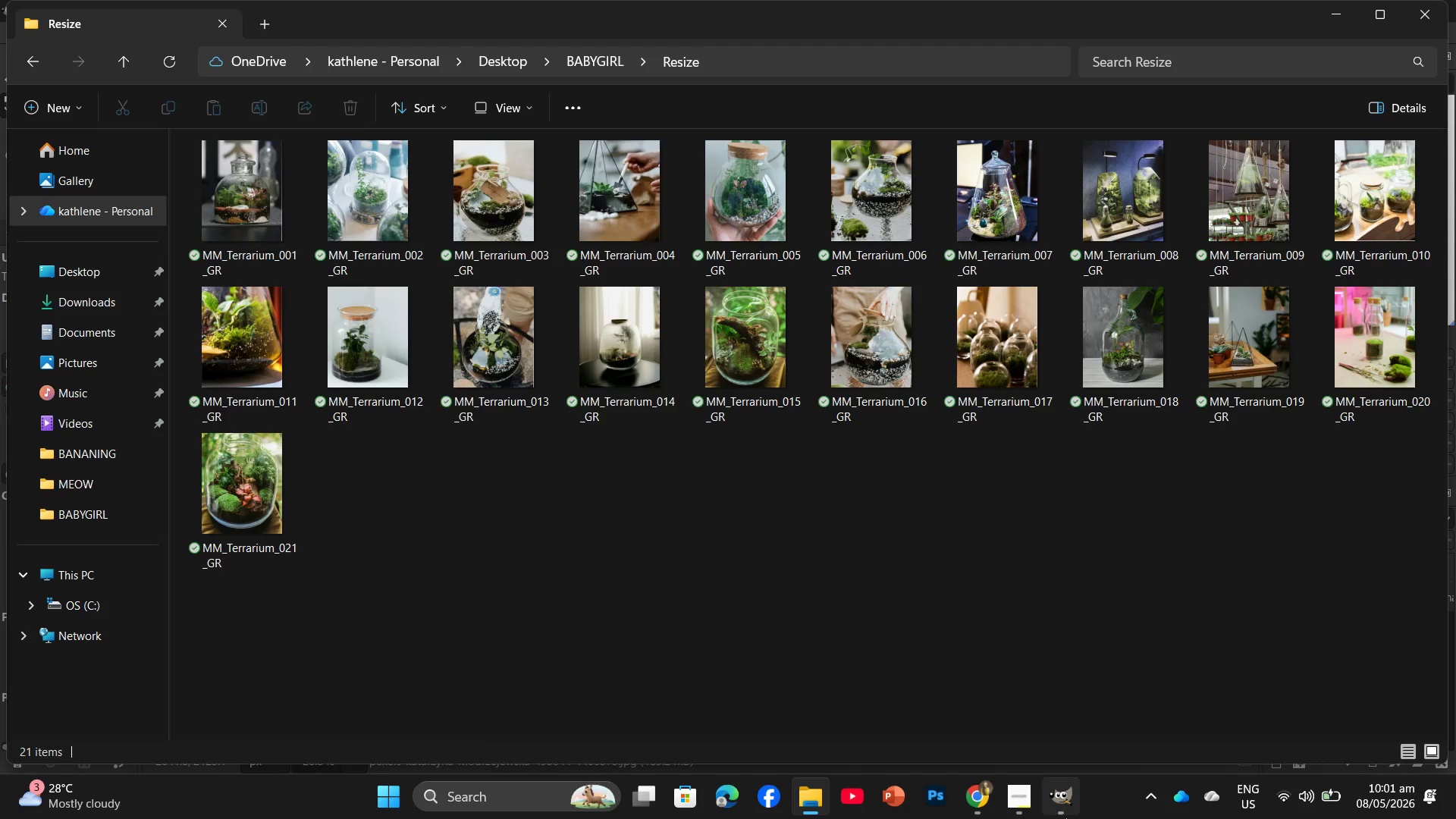 
left_click([1057, 811])
 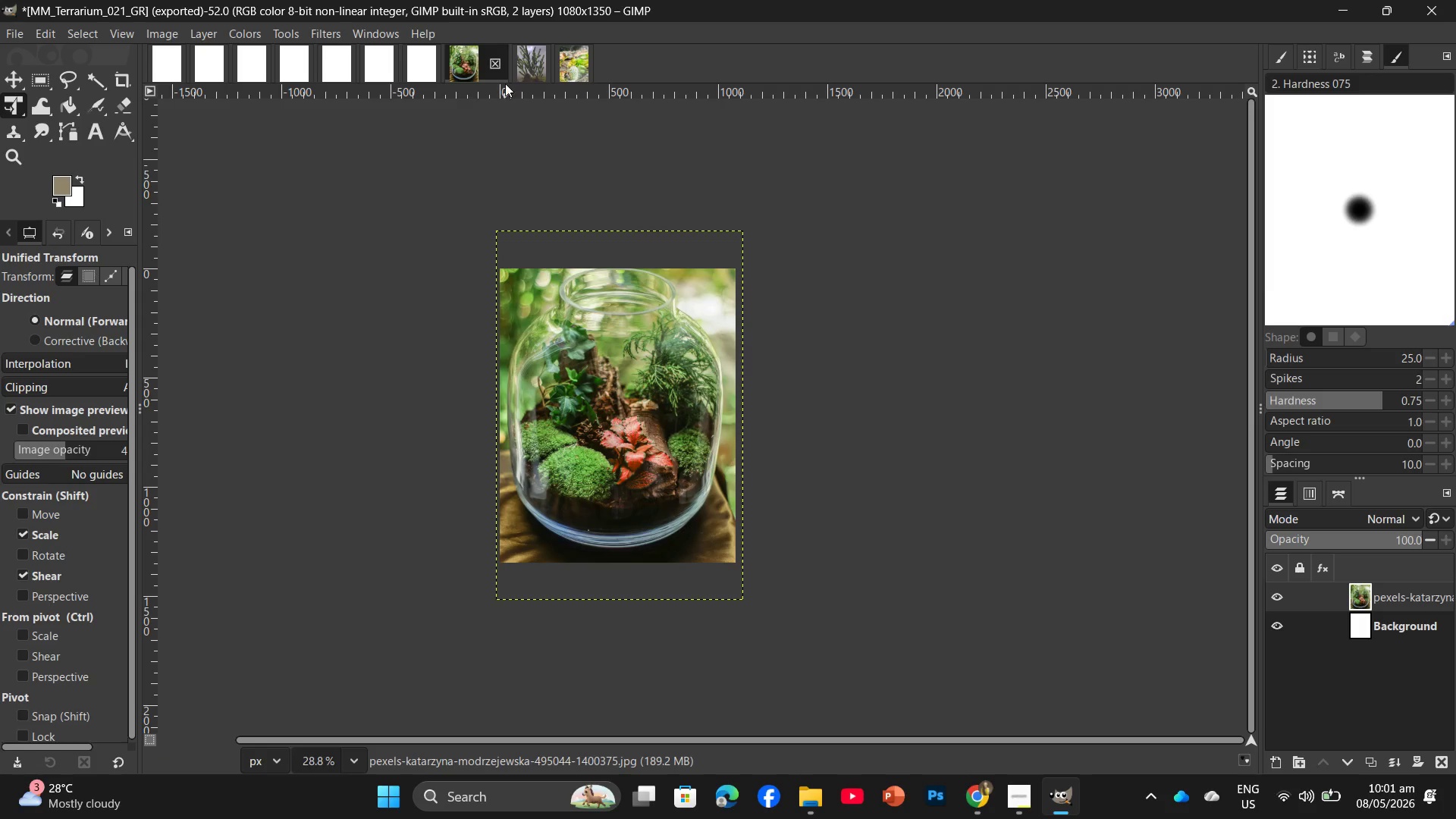 
left_click([496, 69])
 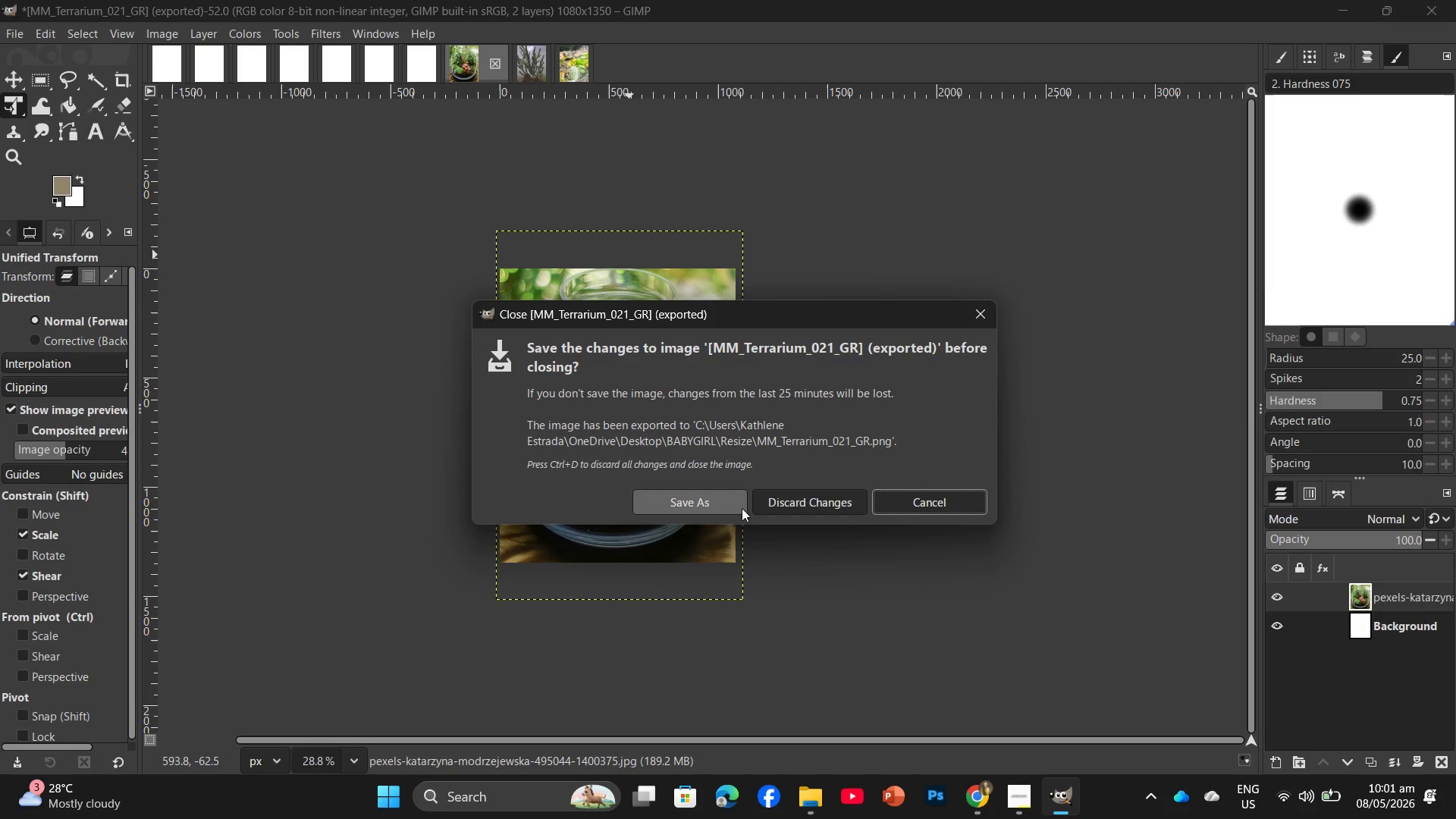 
left_click([788, 509])
 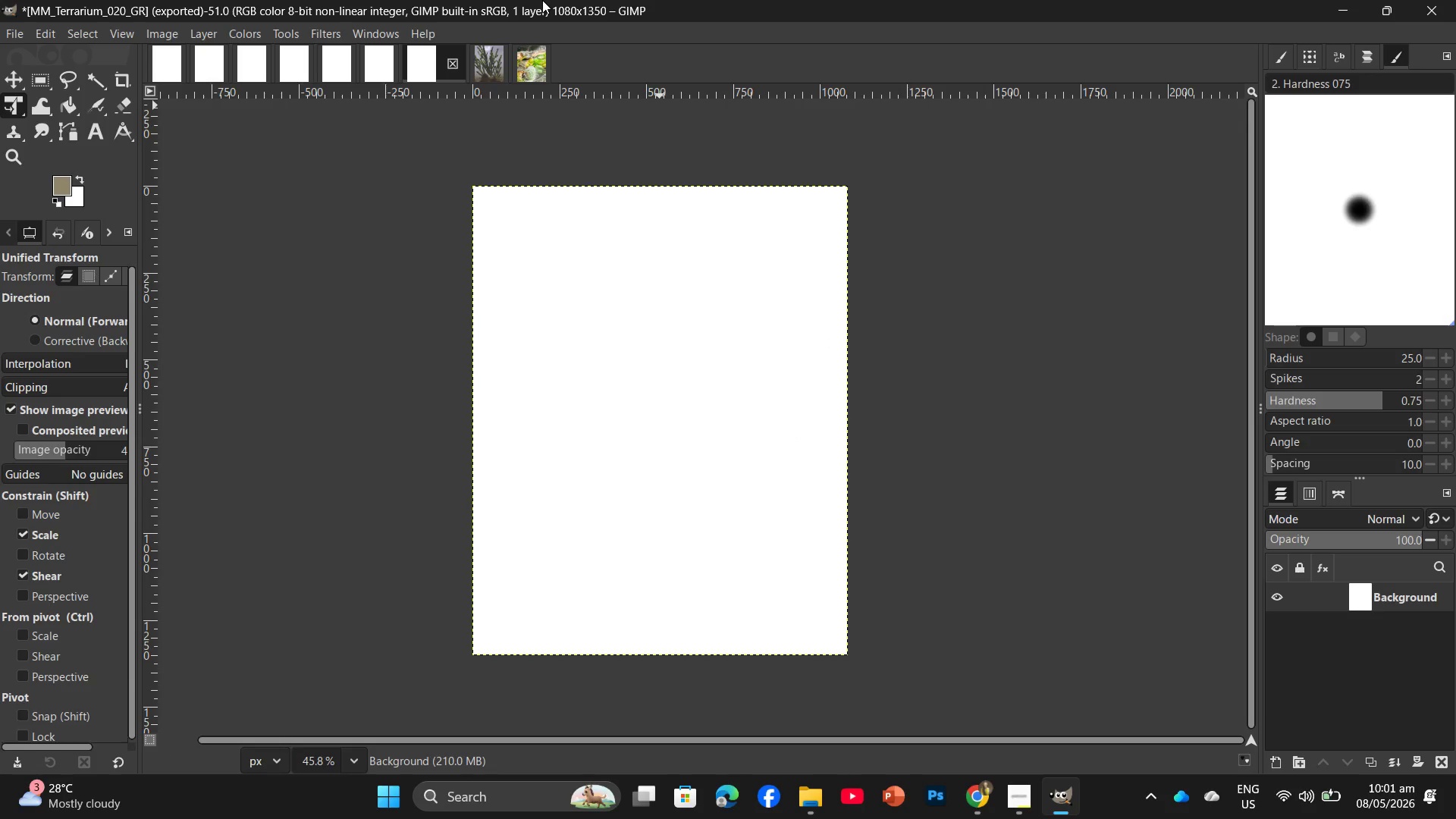 
wait(14.08)
 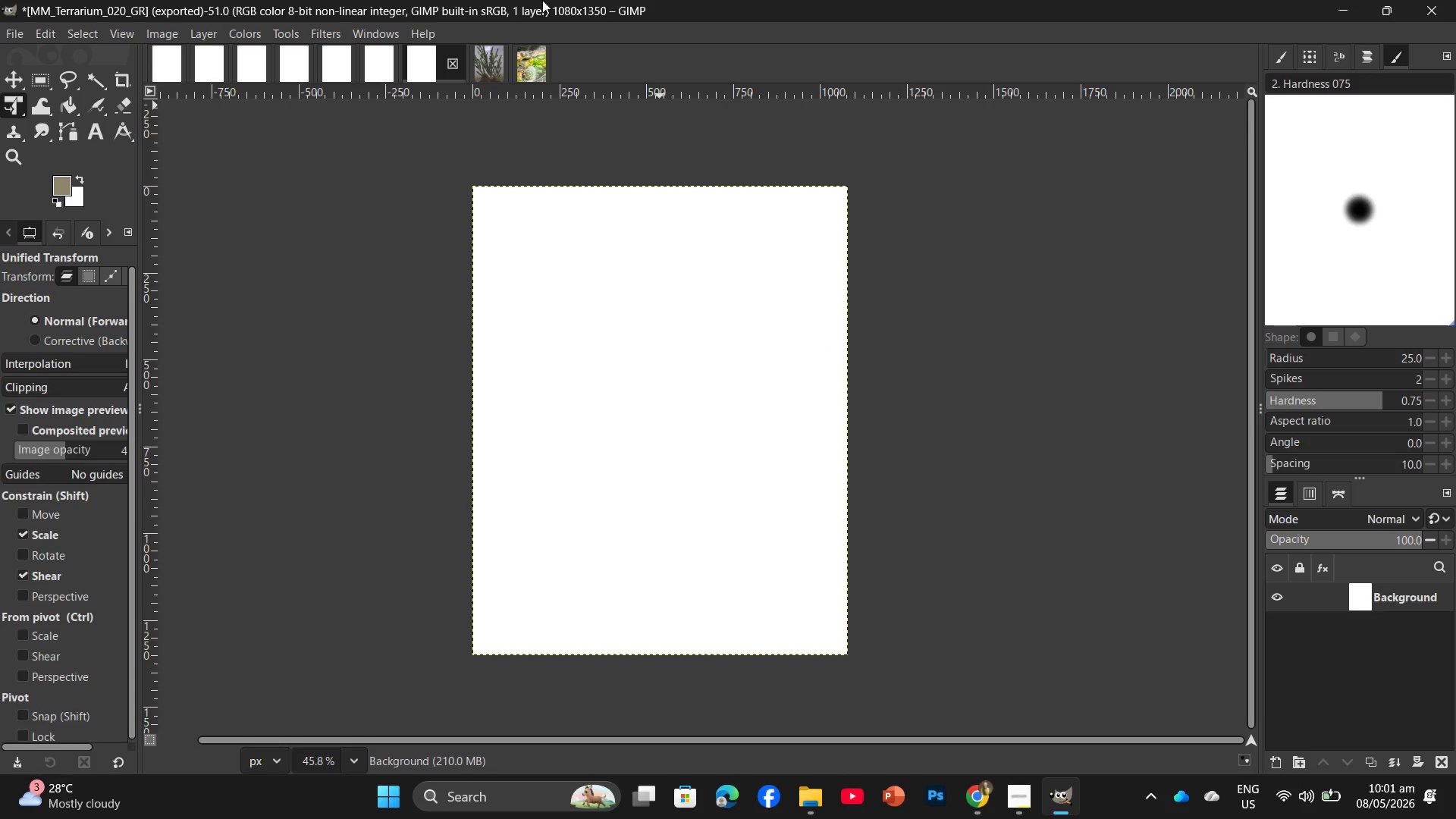 
left_click([482, 67])
 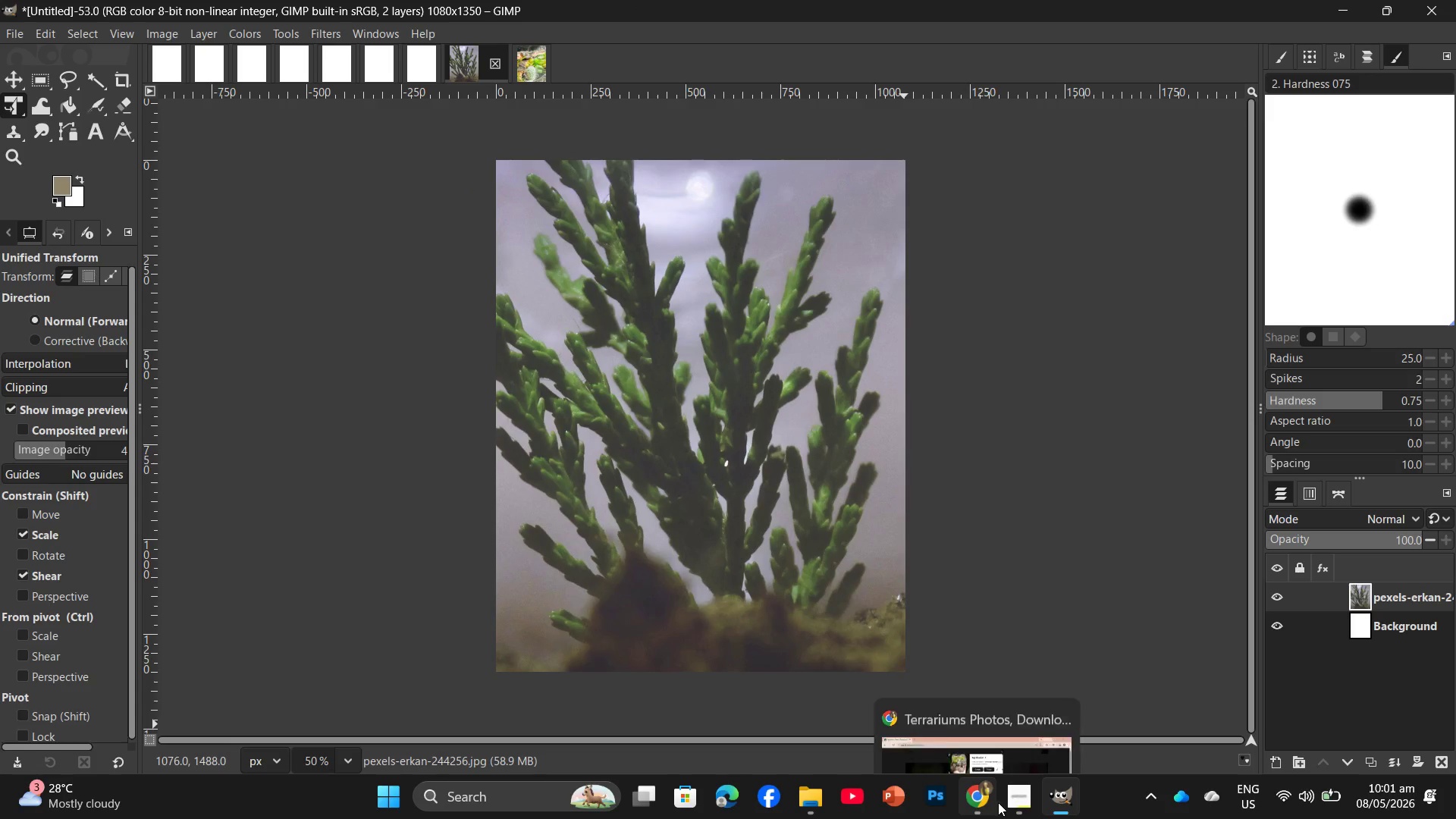 
left_click([1006, 805])